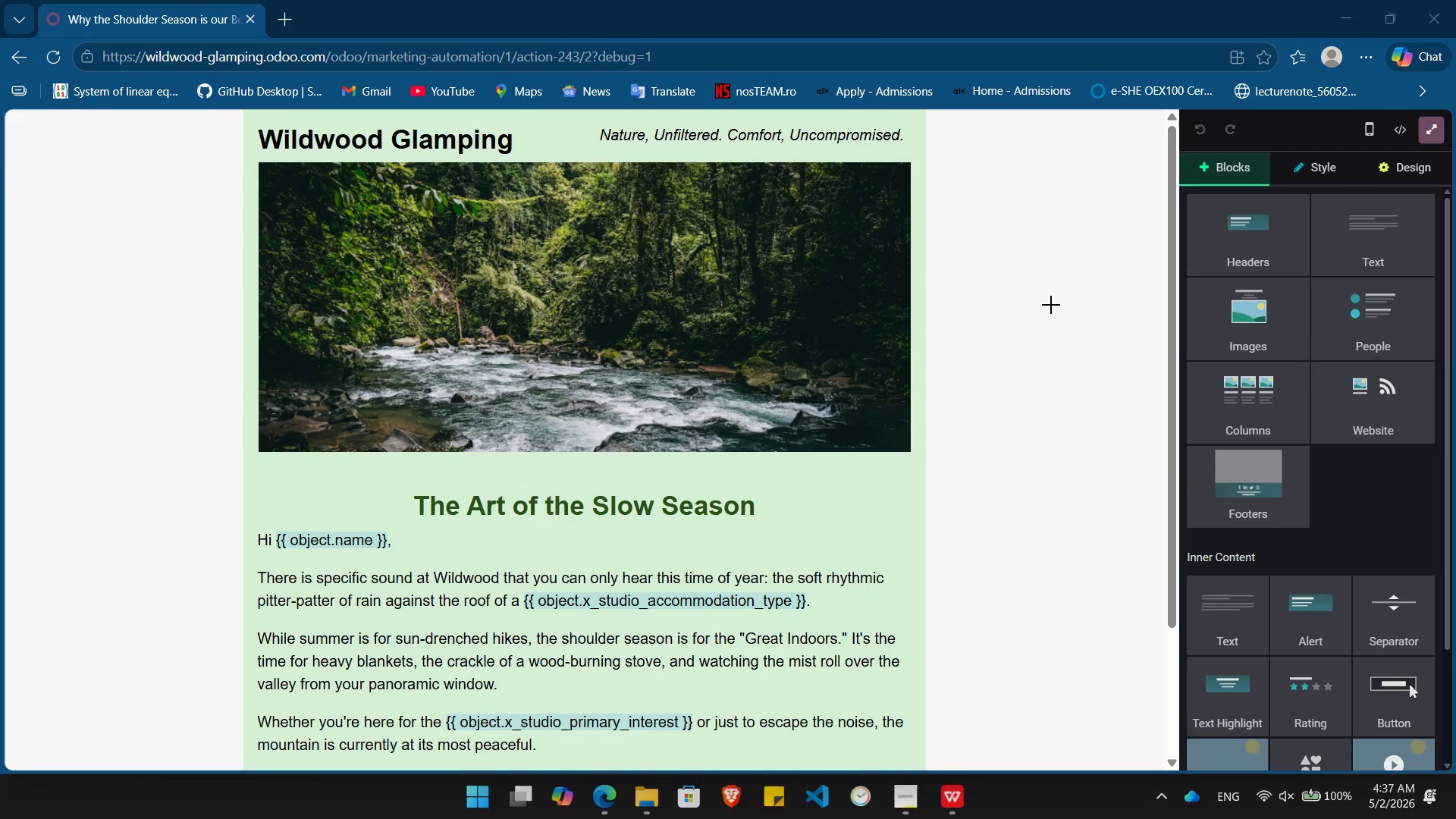 
left_click([1051, 305])
 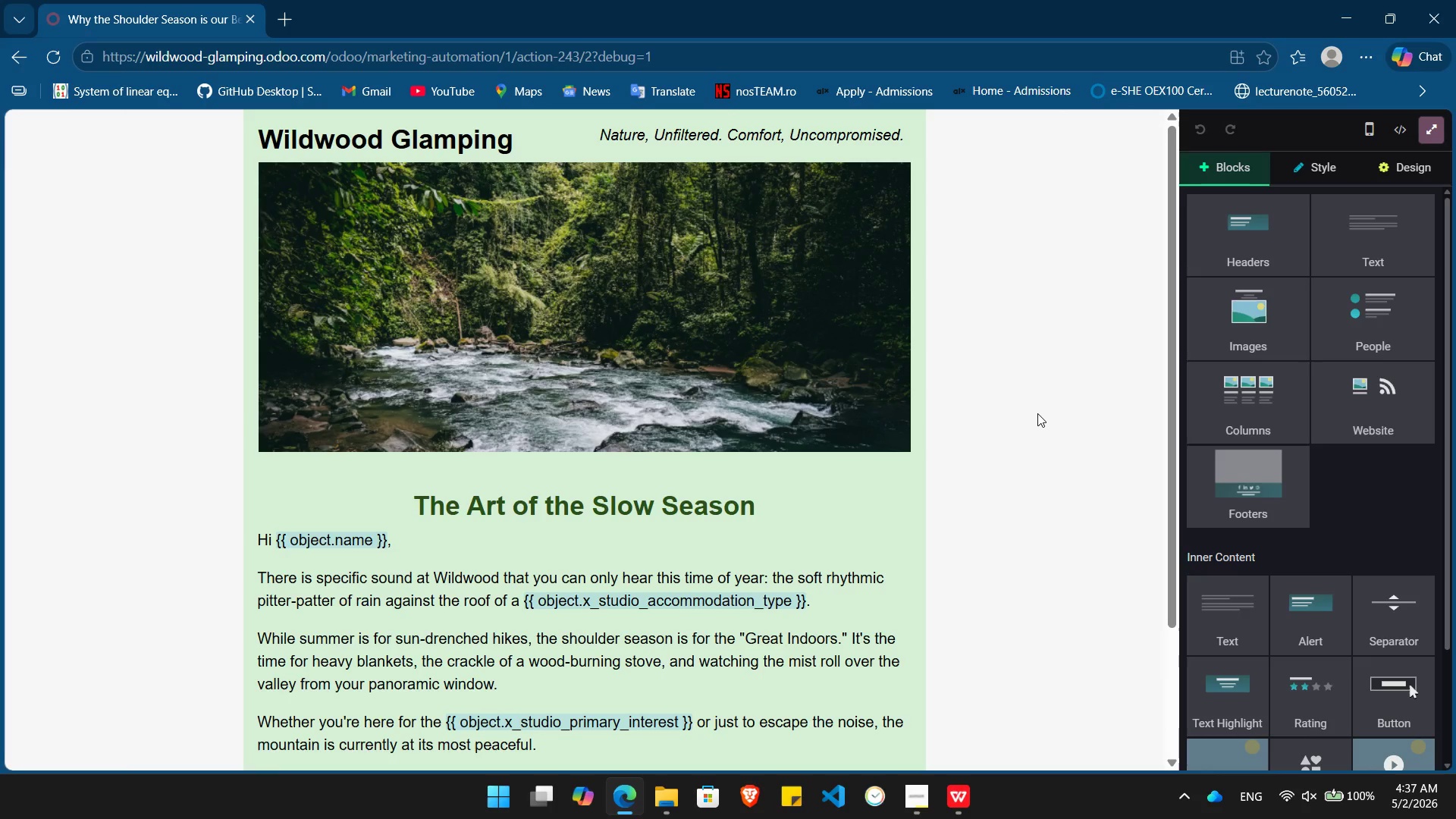 
scroll: coordinate [1037, 413], scroll_direction: down, amount: 6.0
 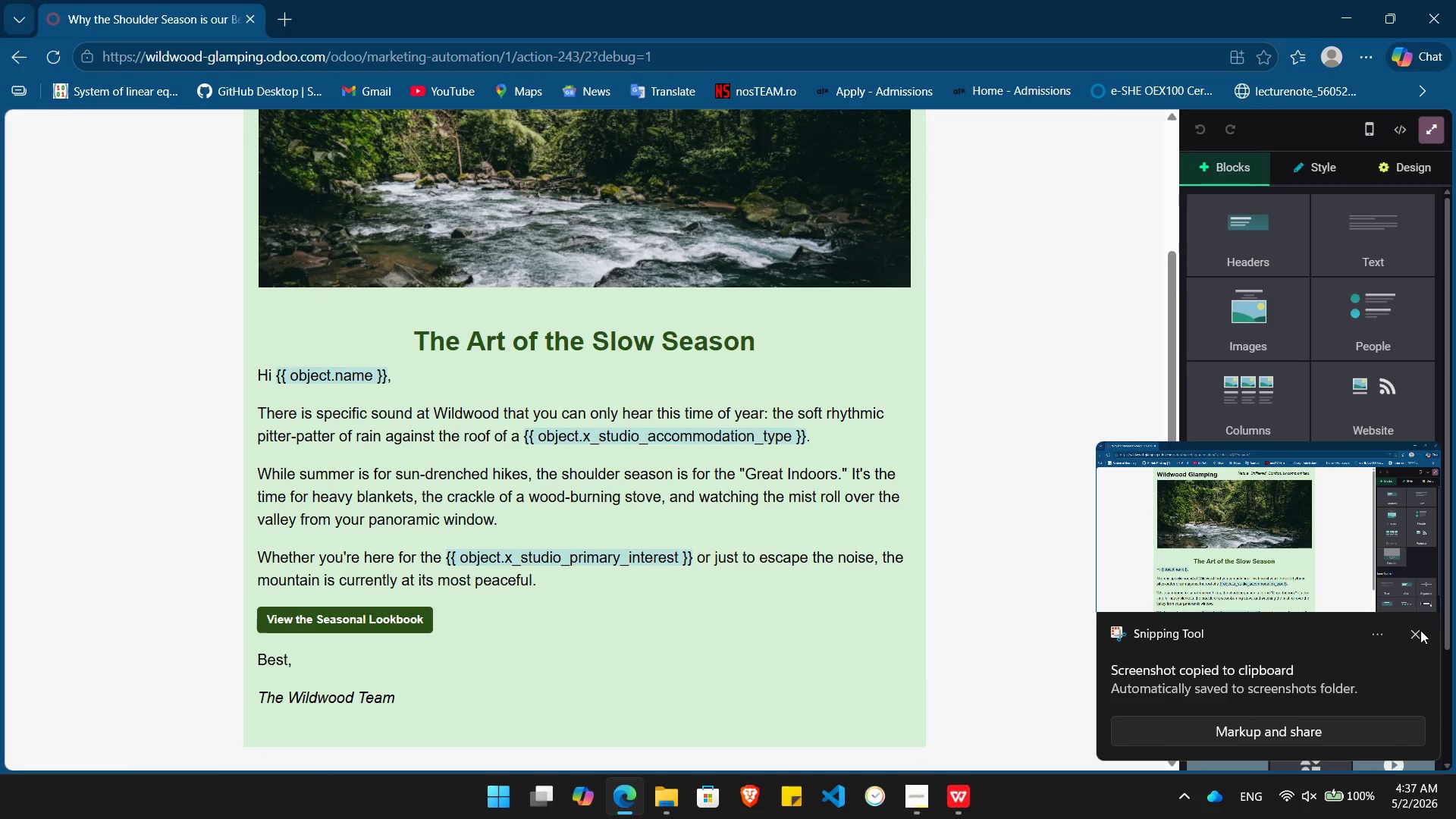 
left_click([1417, 631])
 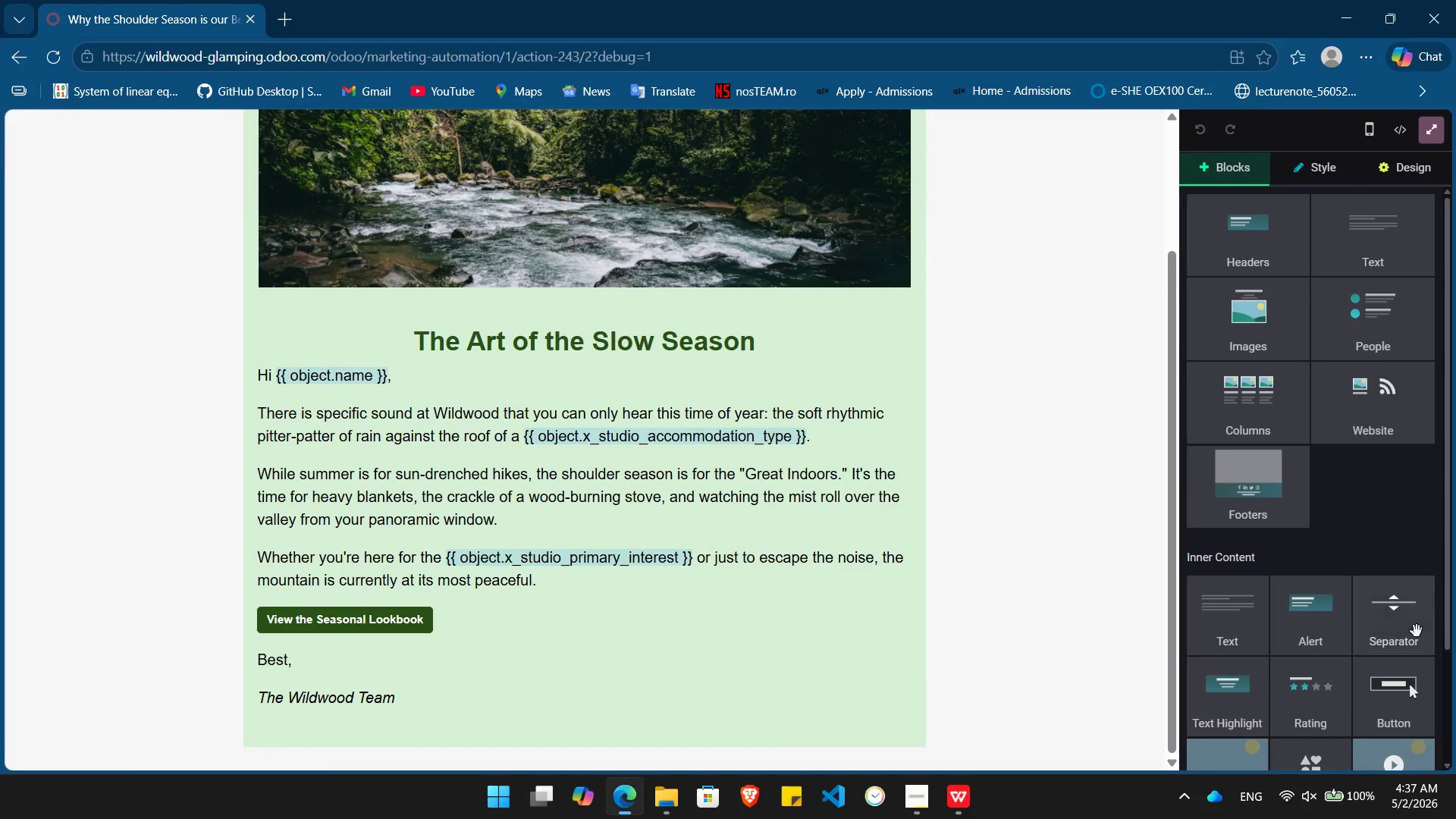 
key(PrintScreen)
 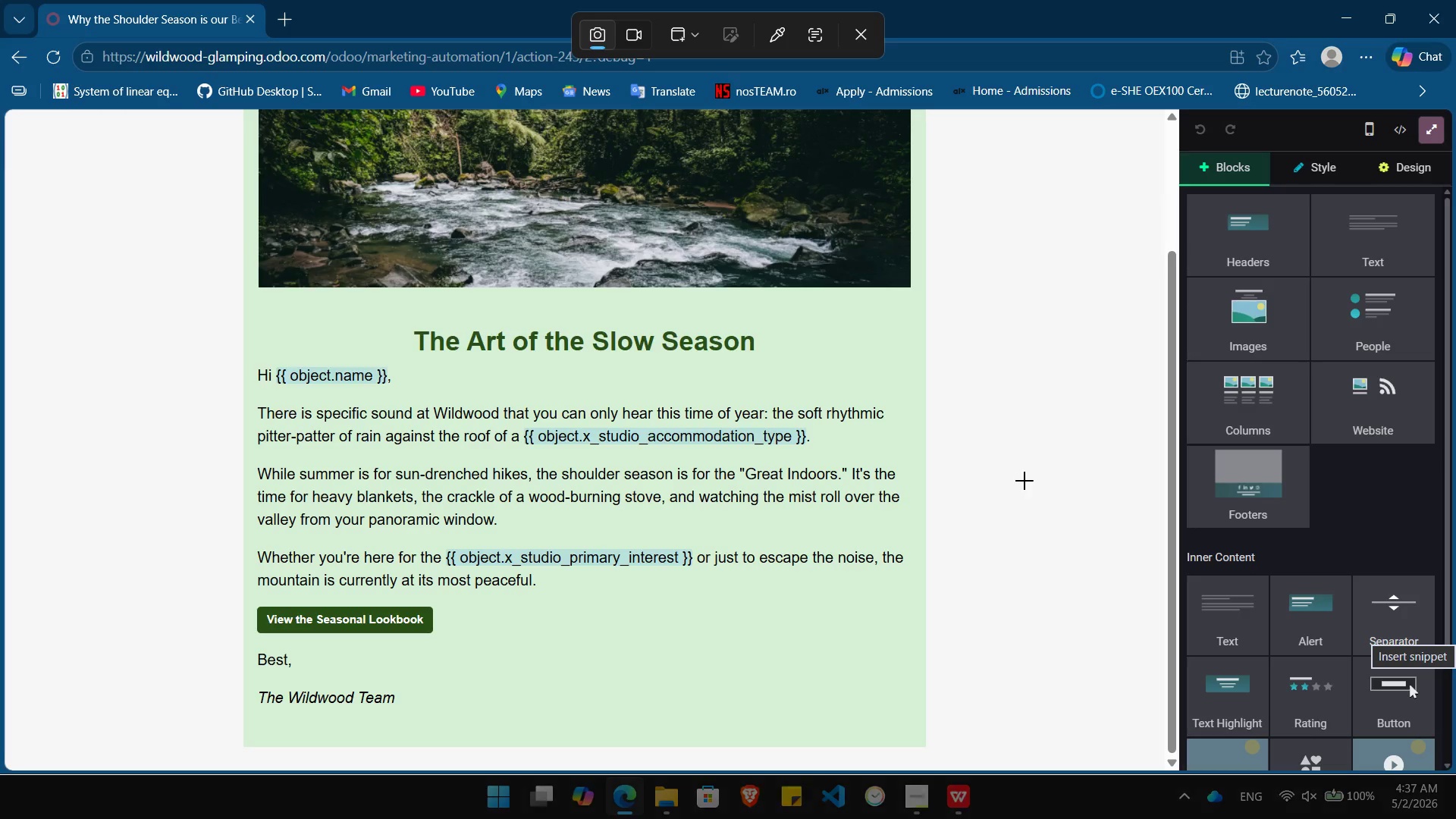 
left_click([1025, 481])
 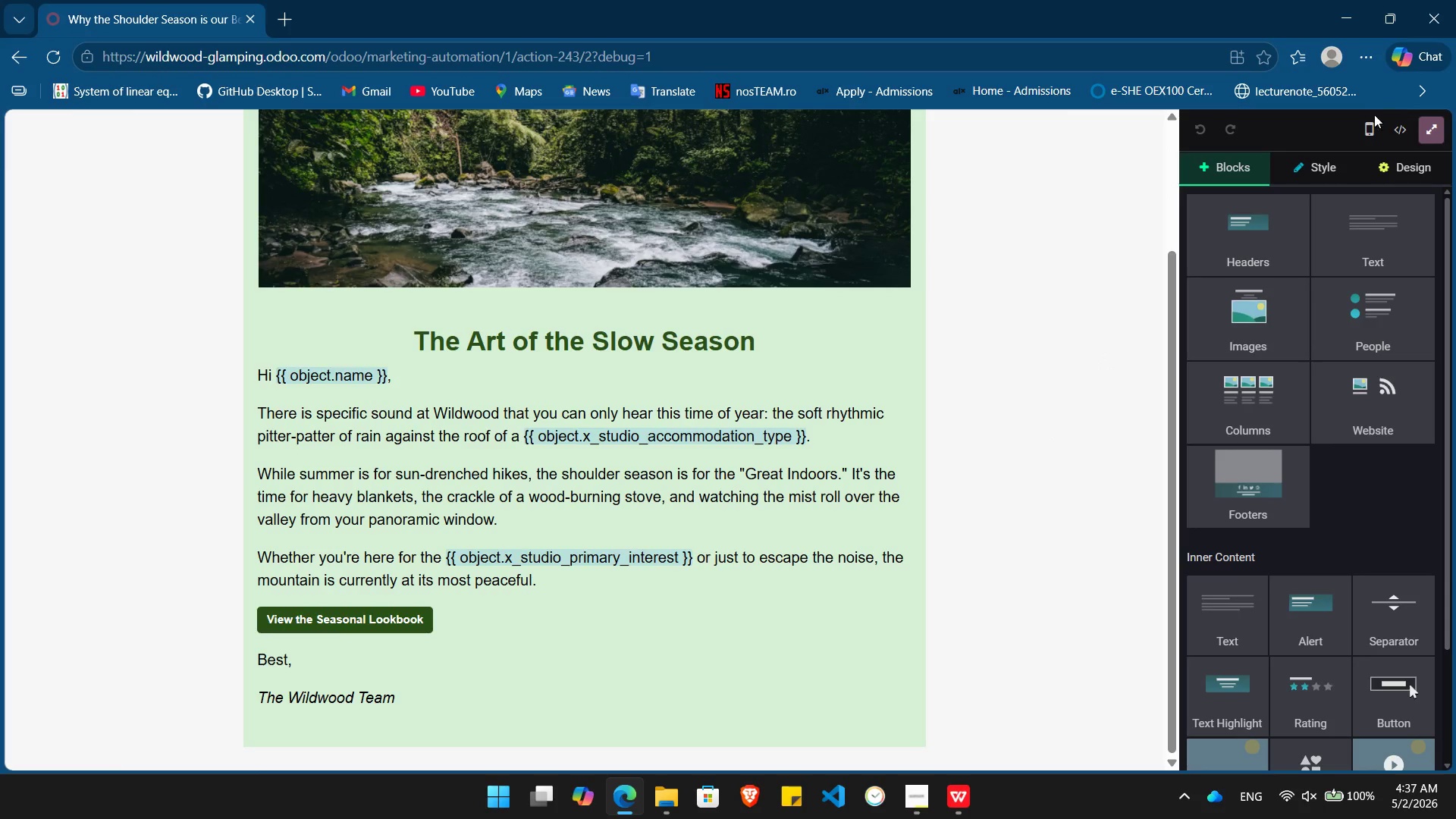 
left_click([1370, 120])
 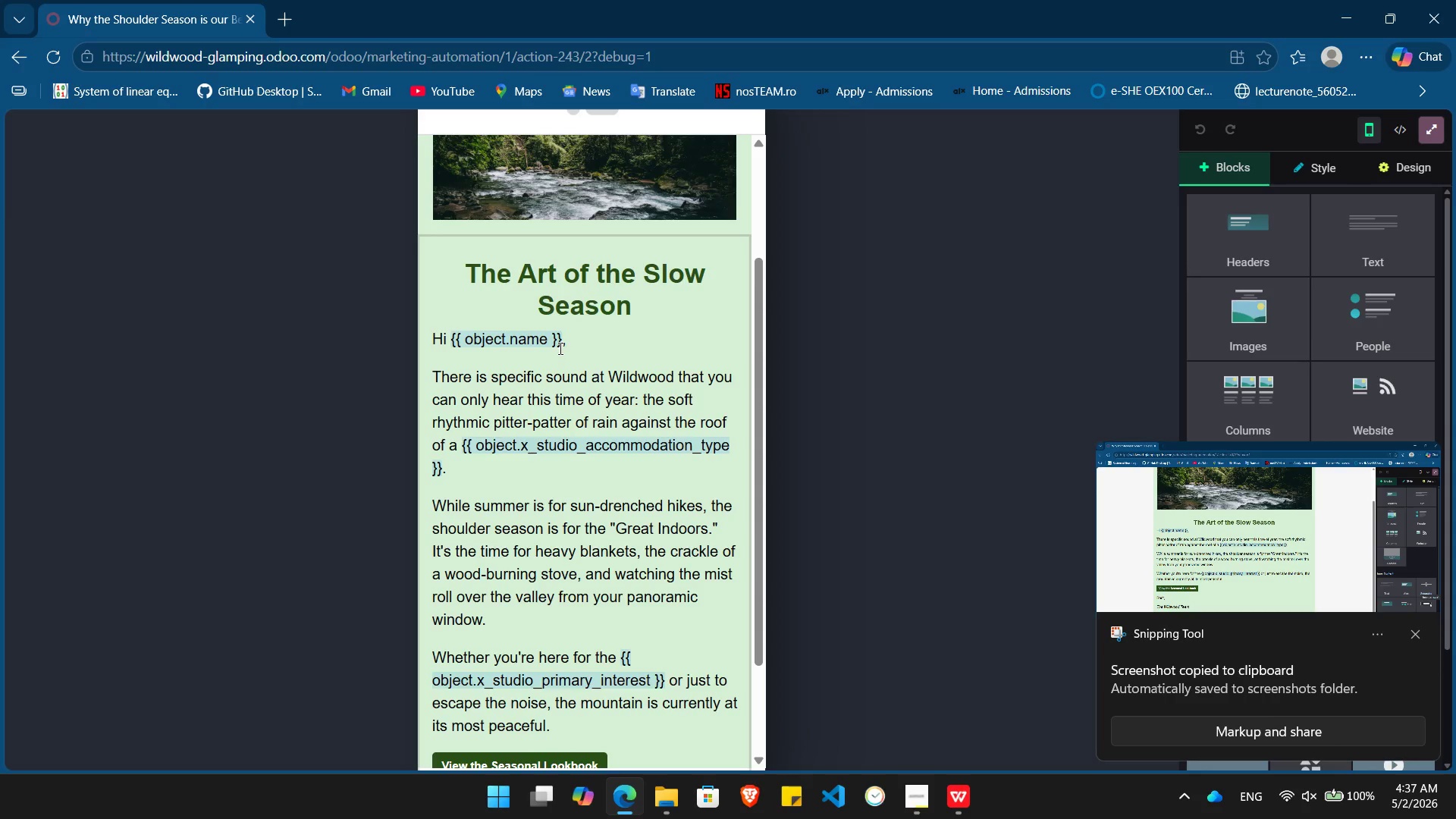 
scroll: coordinate [559, 348], scroll_direction: up, amount: 4.0
 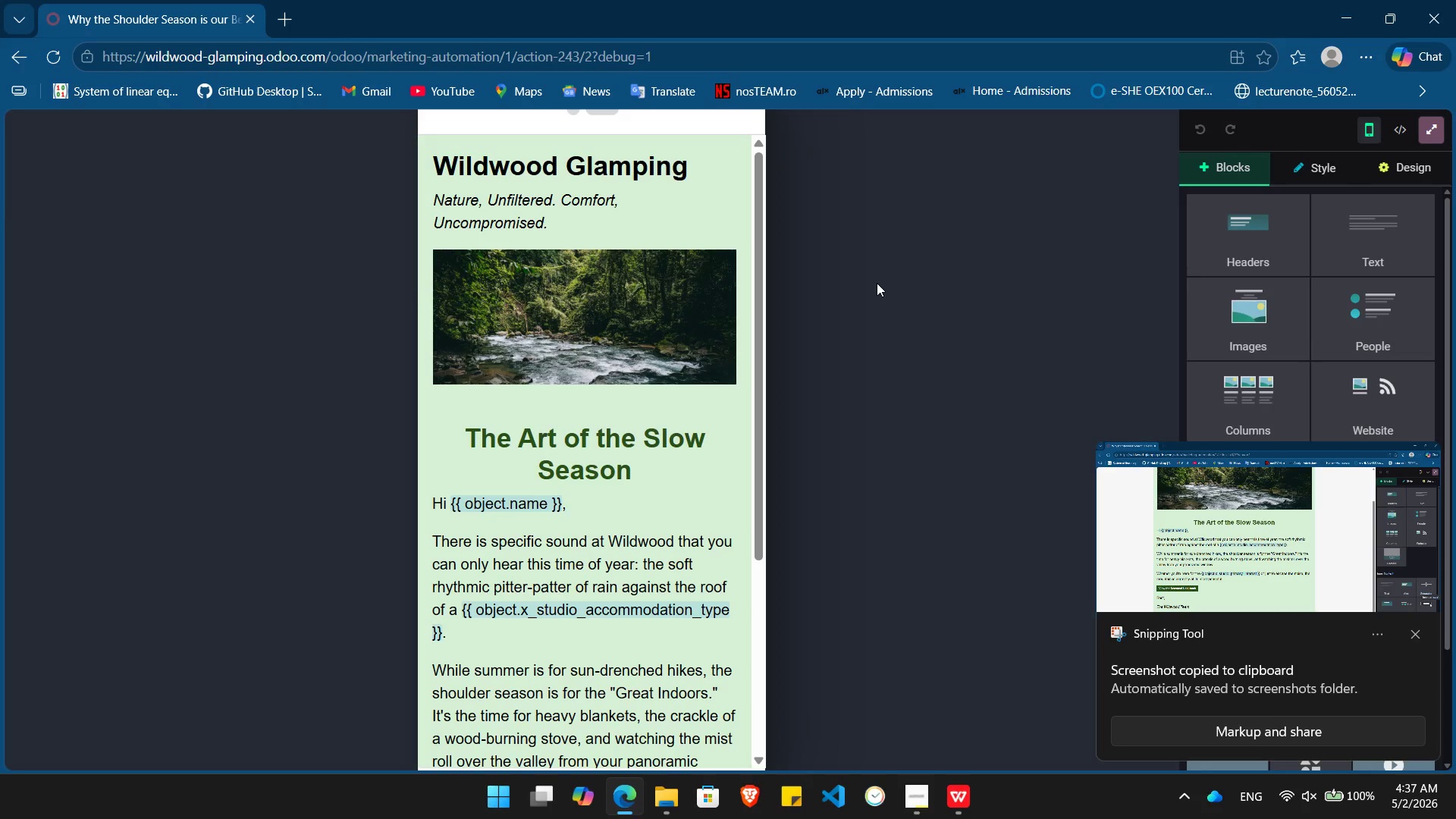 
left_click([877, 283])
 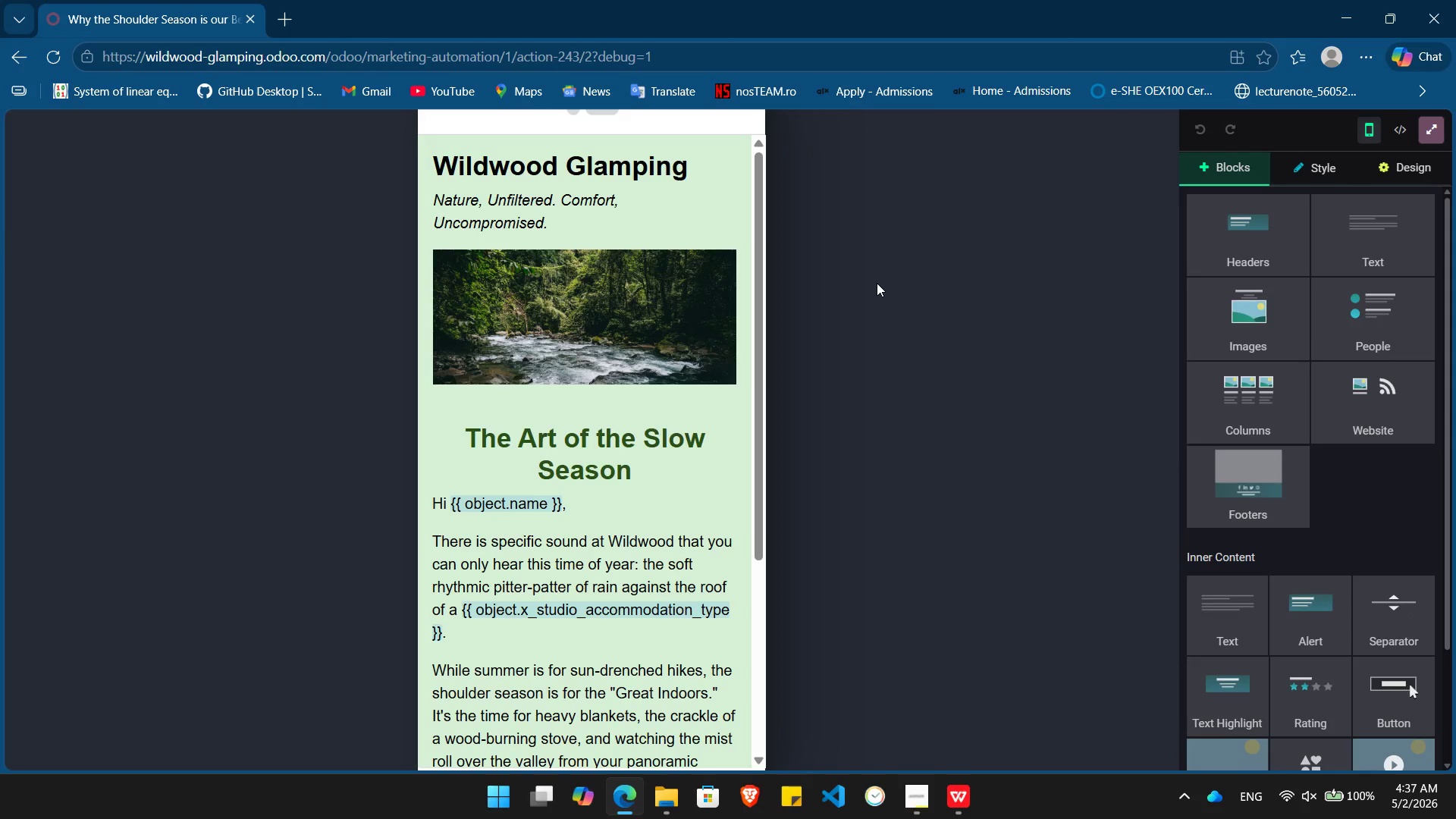 
wait(5.08)
 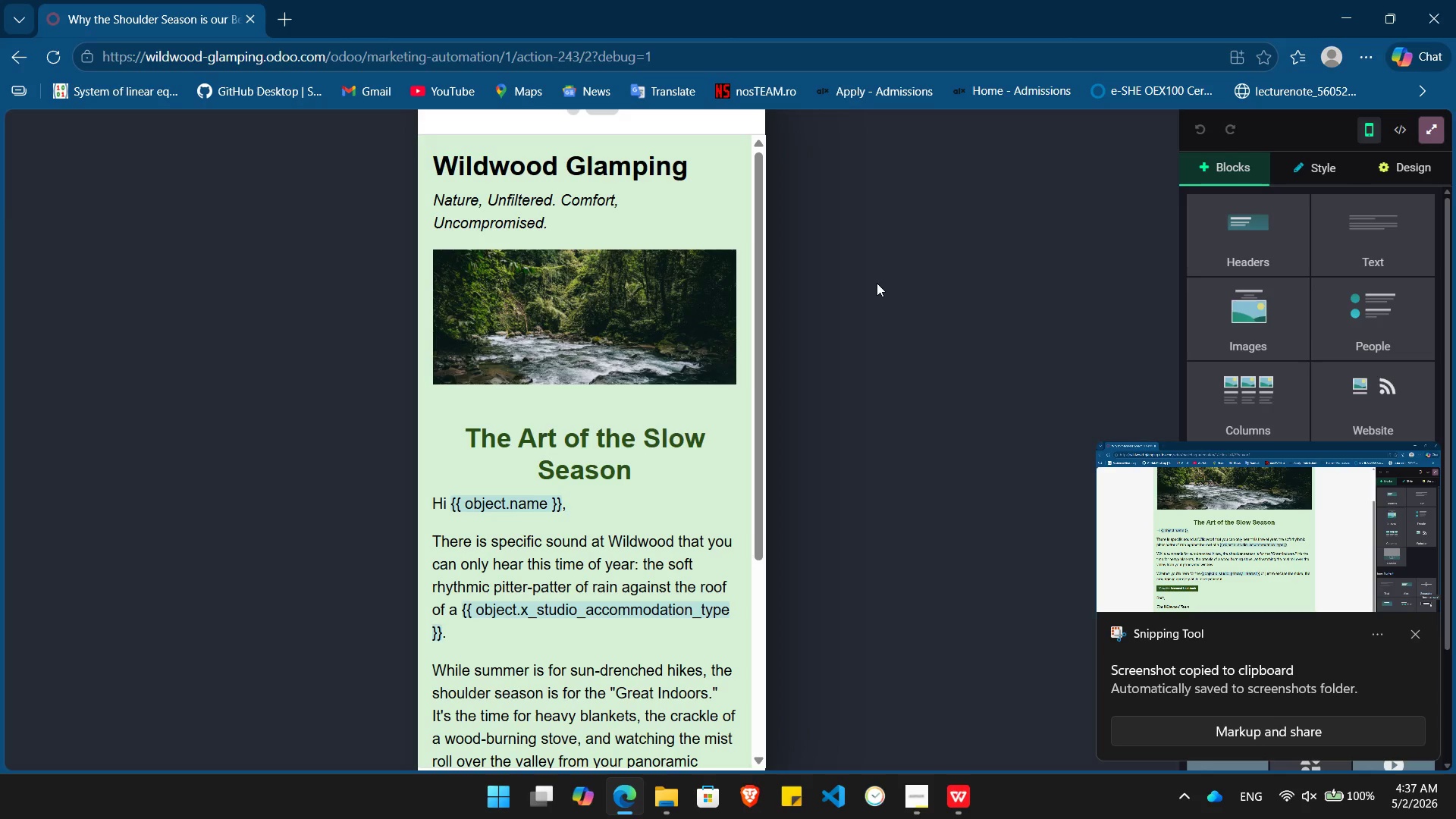 
key(PrintScreen)
 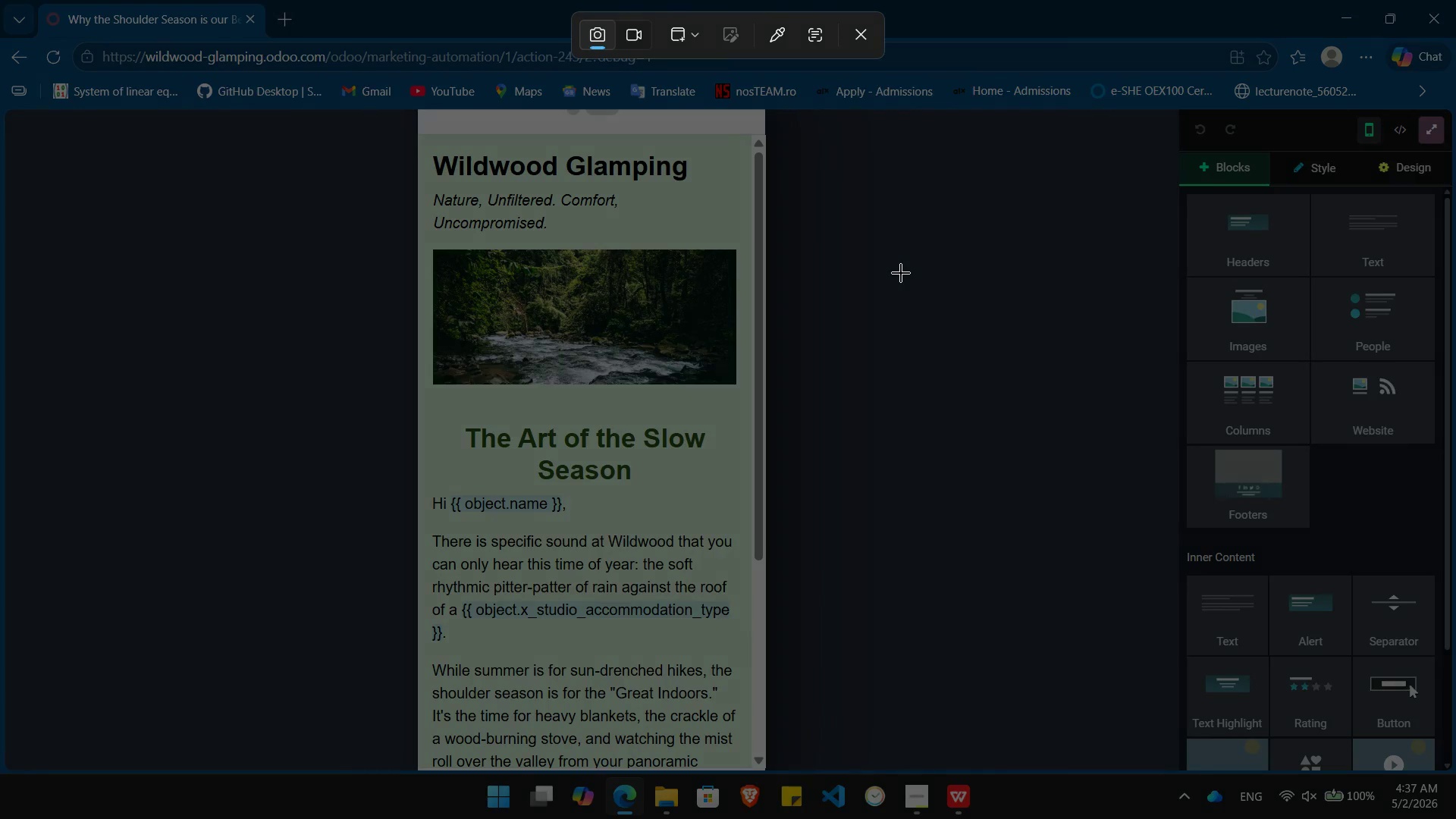 
left_click([901, 273])
 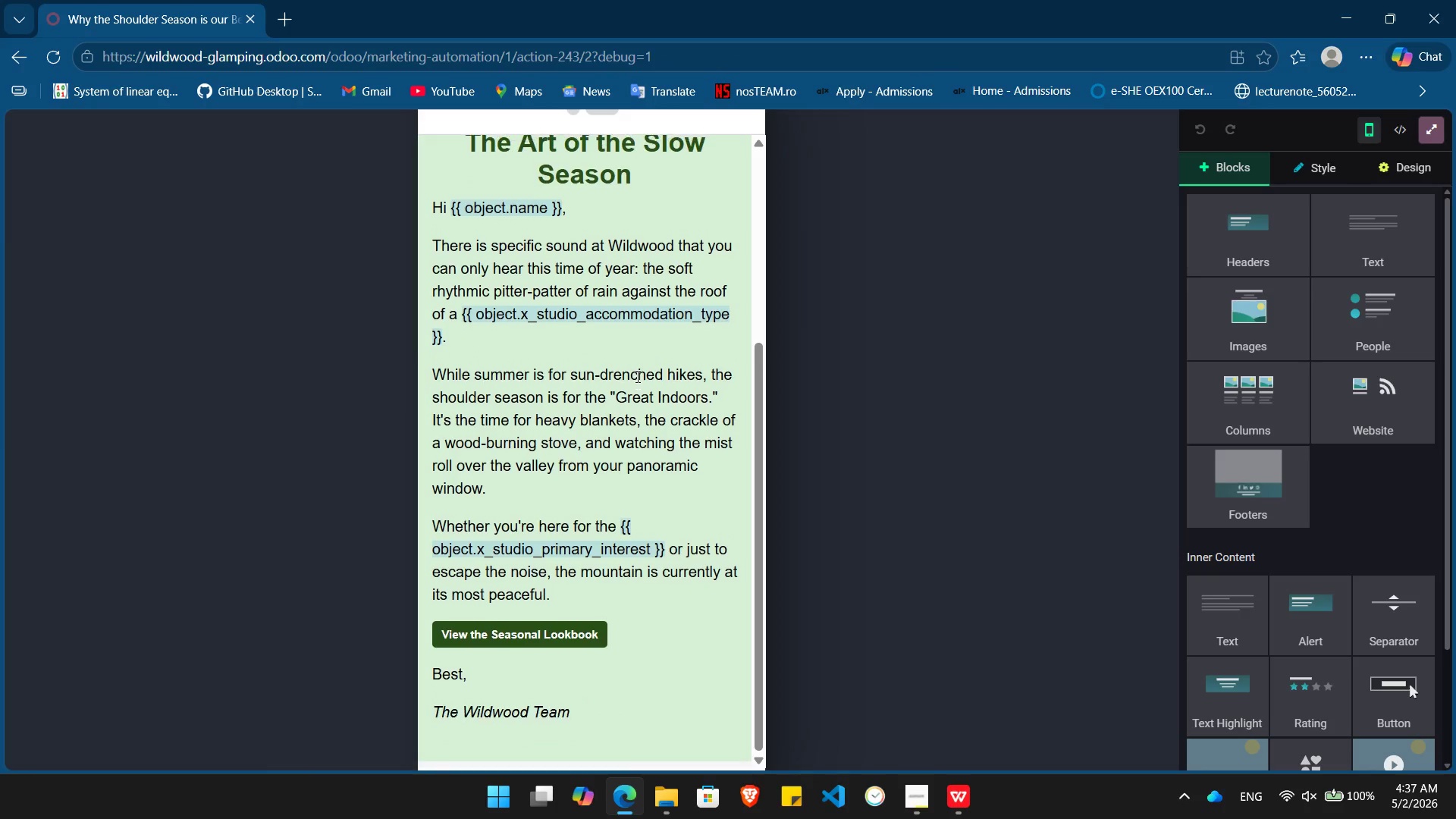 
key(PrintScreen)
 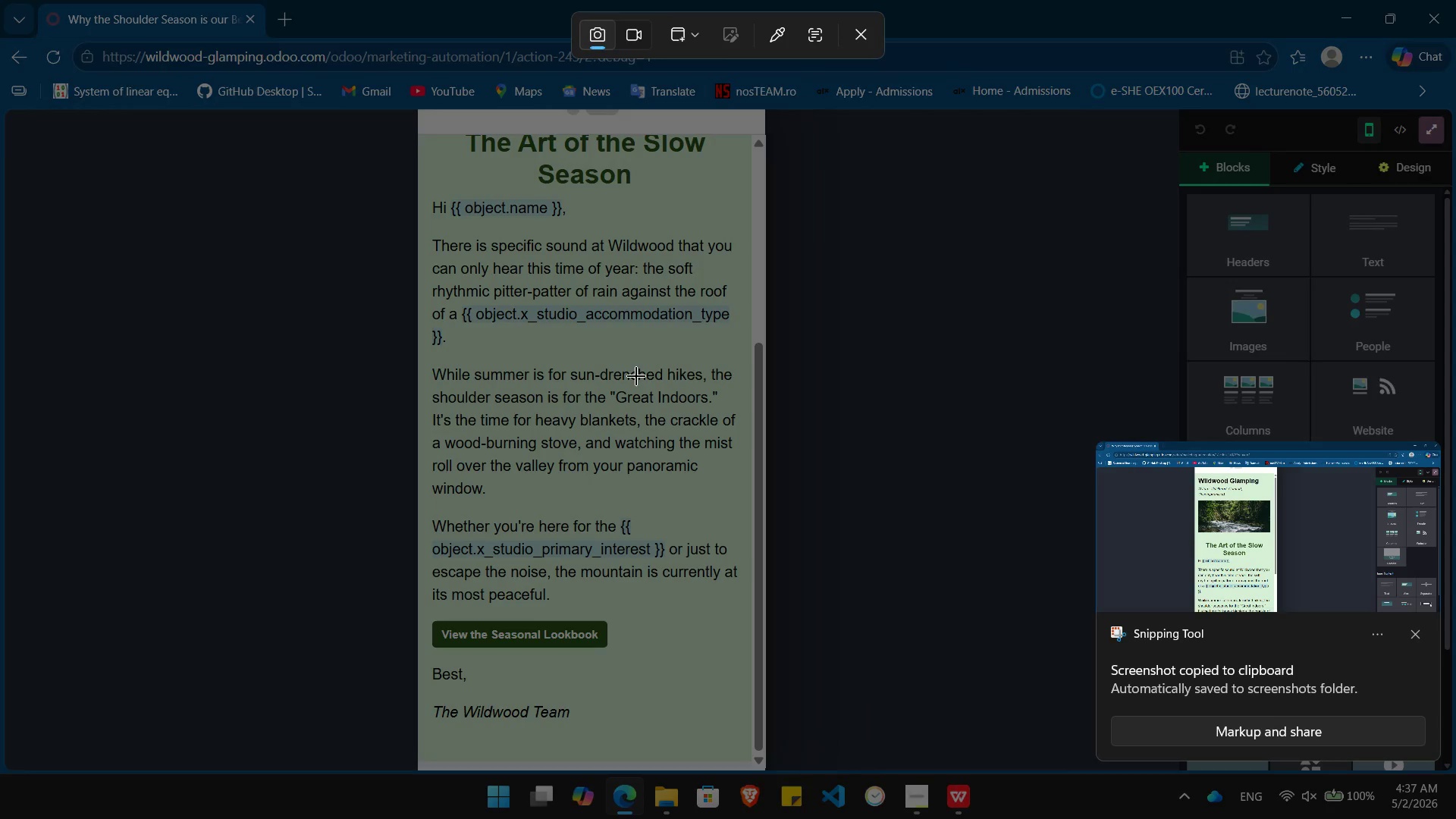 
left_click([636, 376])
 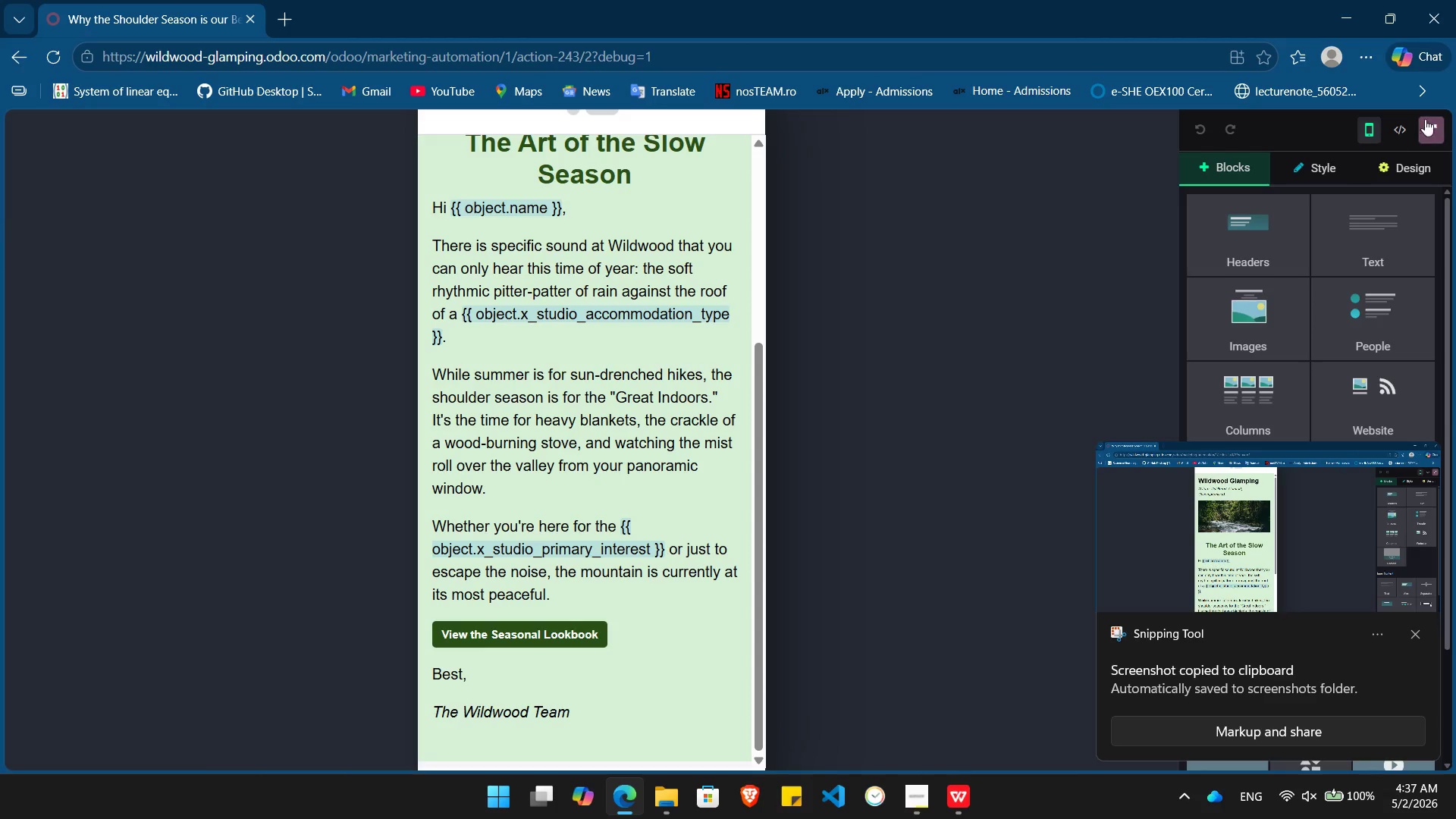 
left_click([1428, 122])
 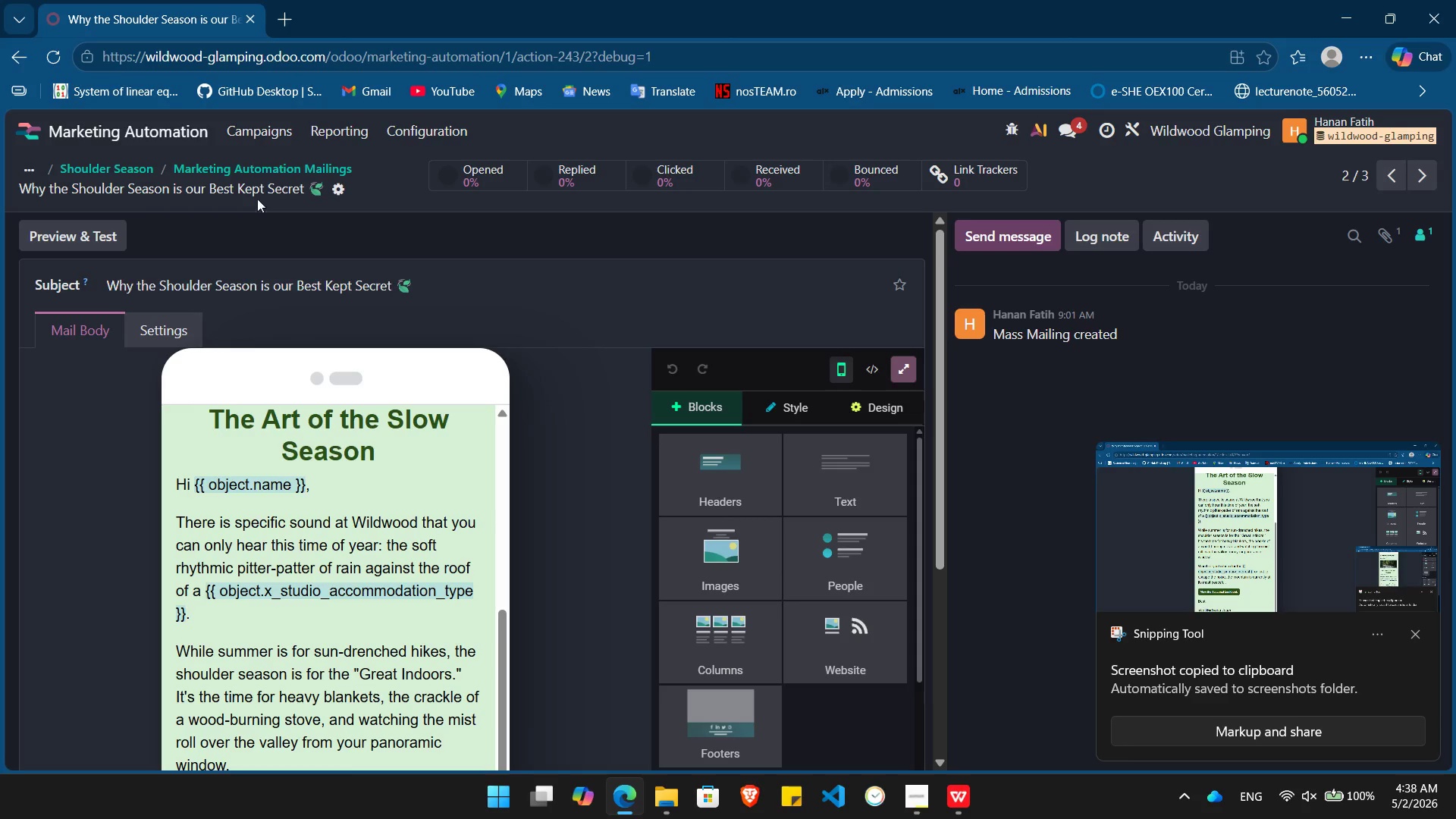 
left_click([291, 165])
 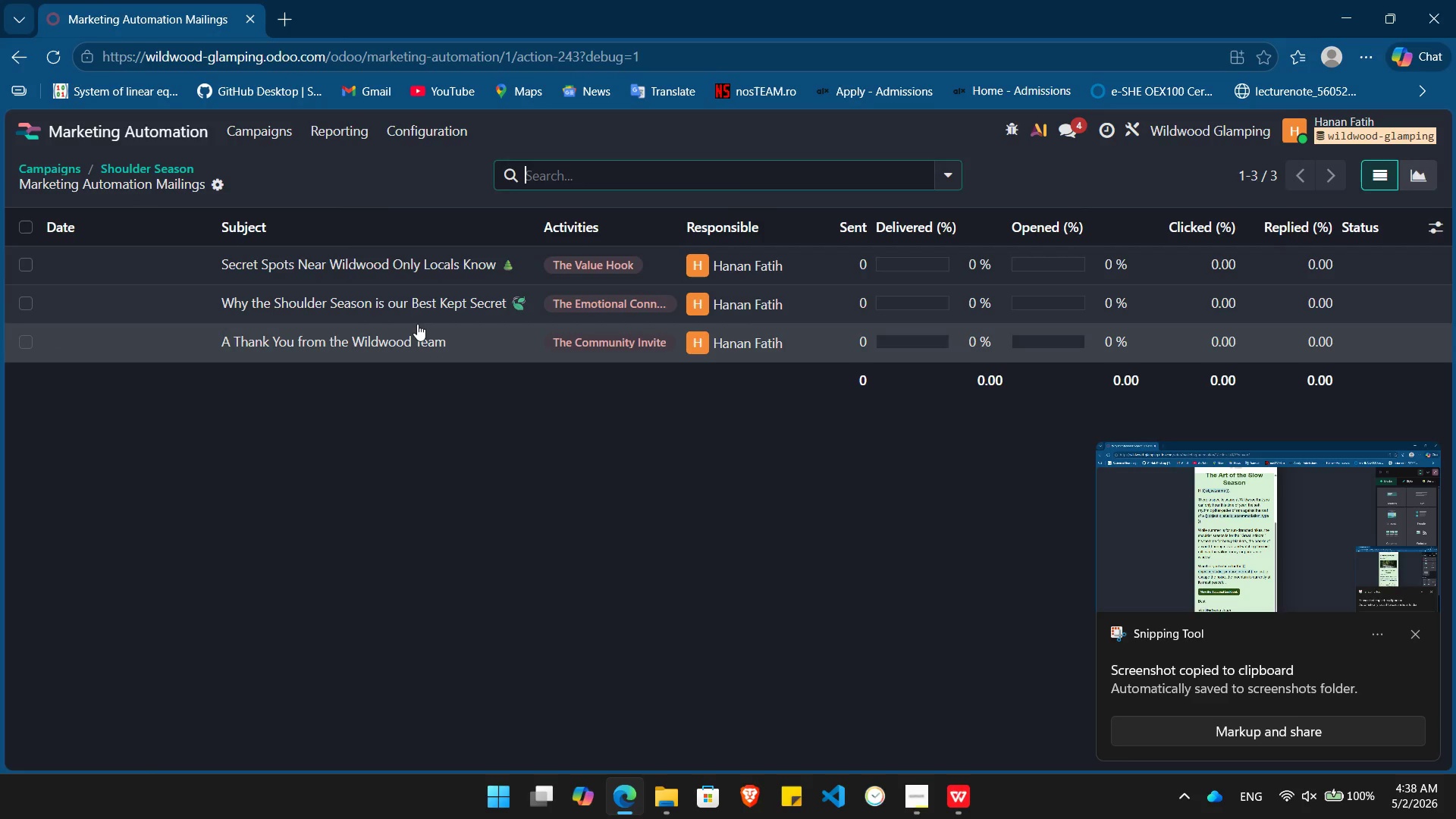 
left_click([417, 325])
 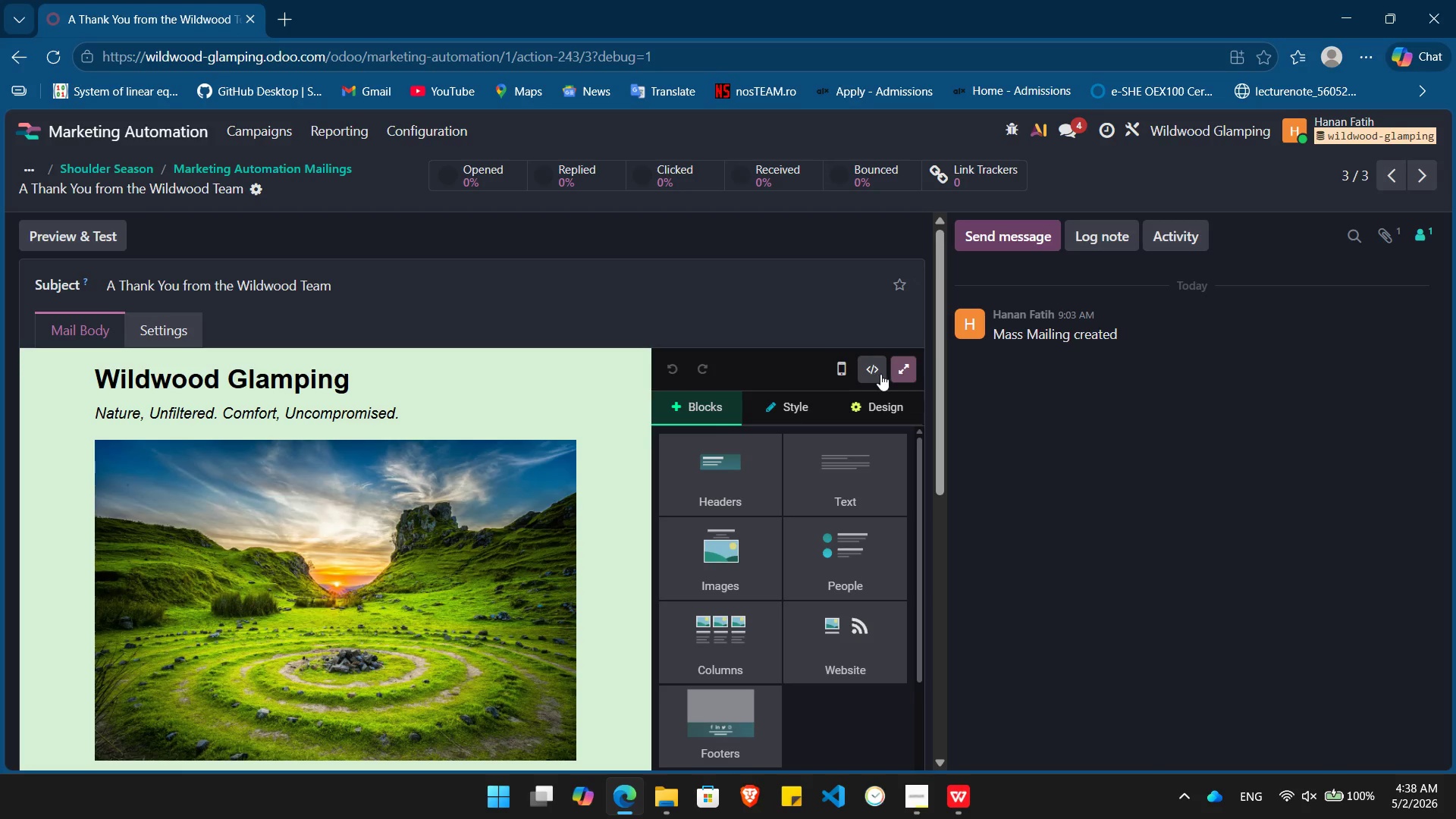 
left_click([900, 372])
 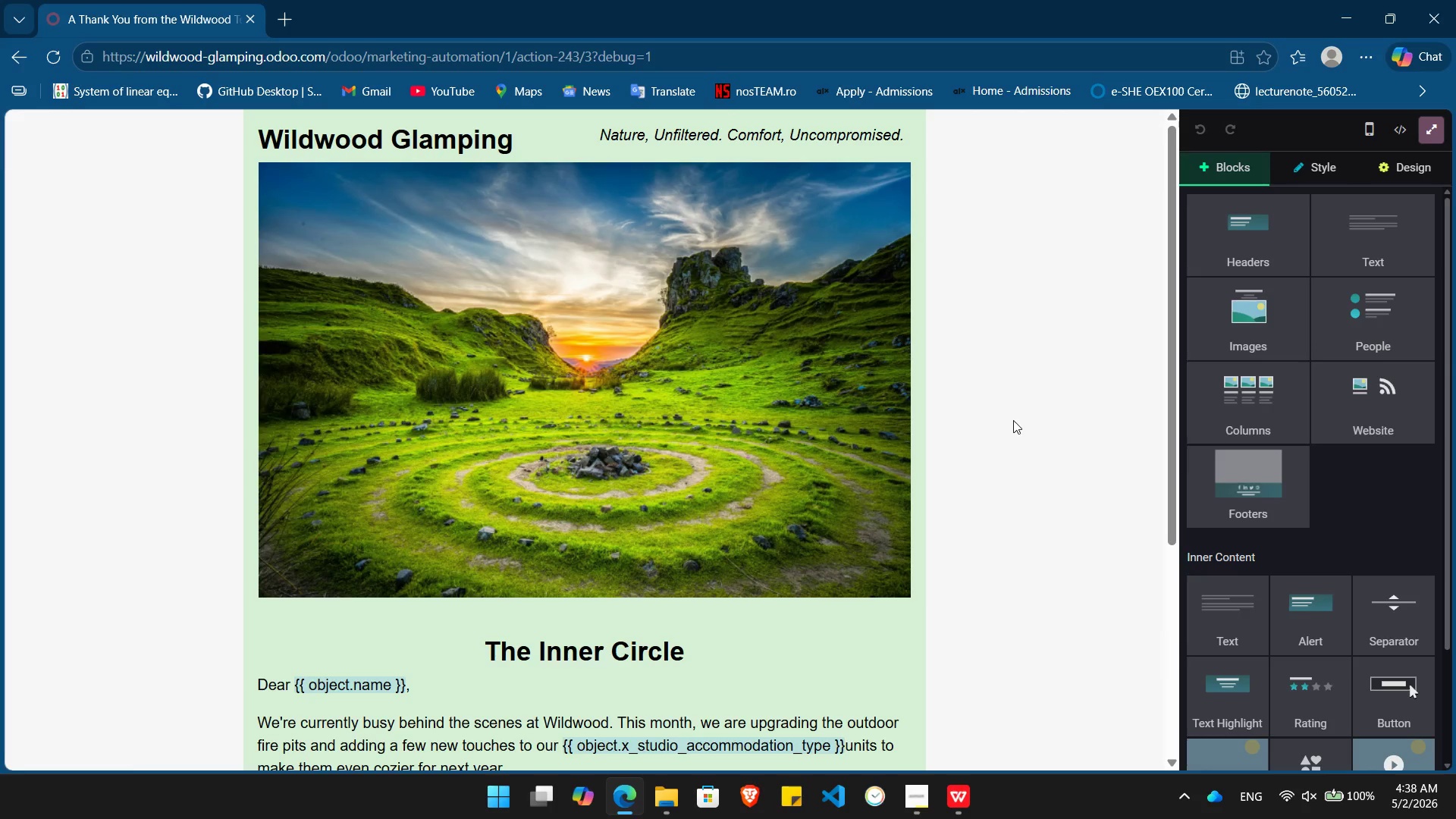 
key(PrintScreen)
 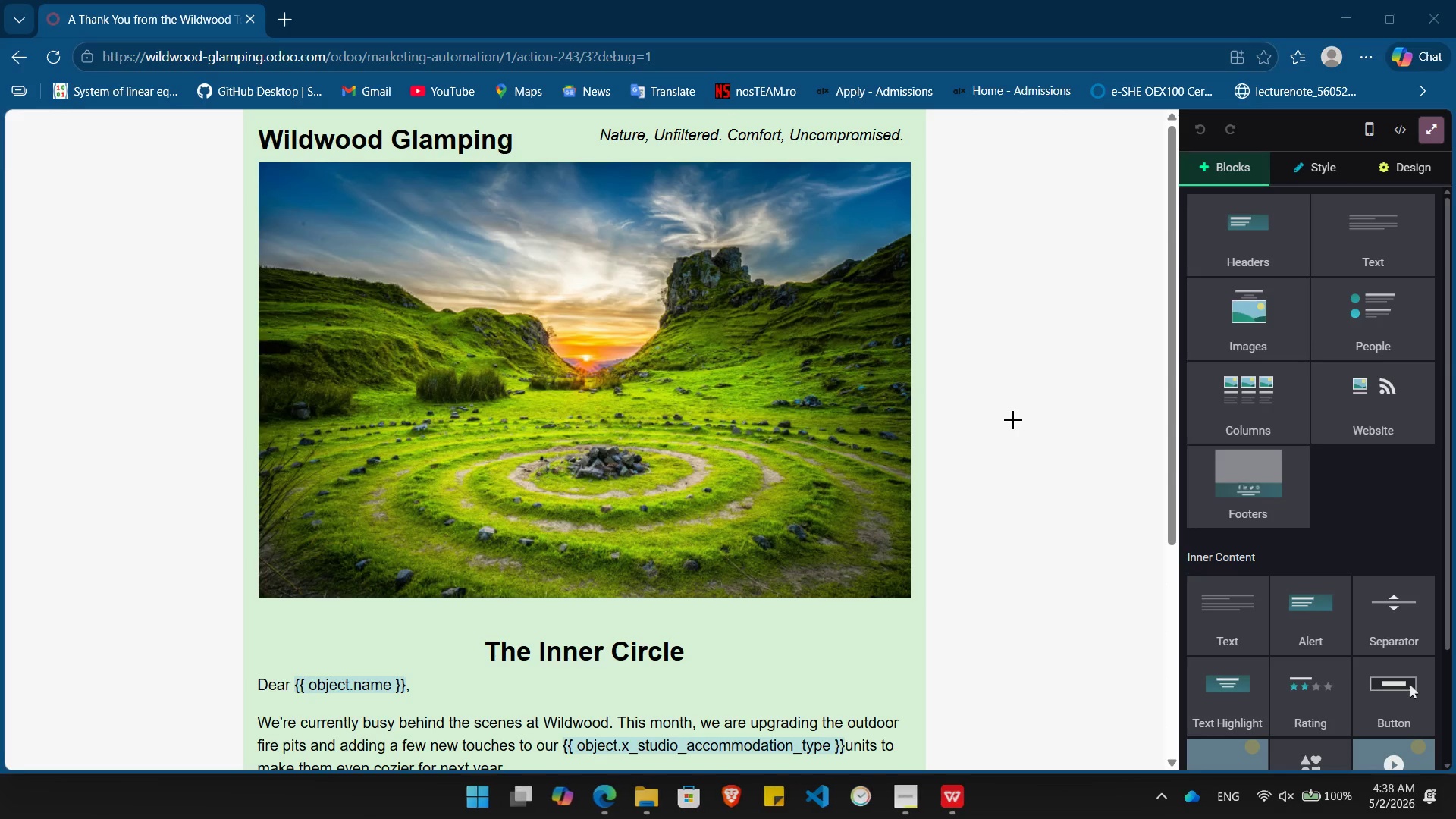 
left_click([1013, 420])
 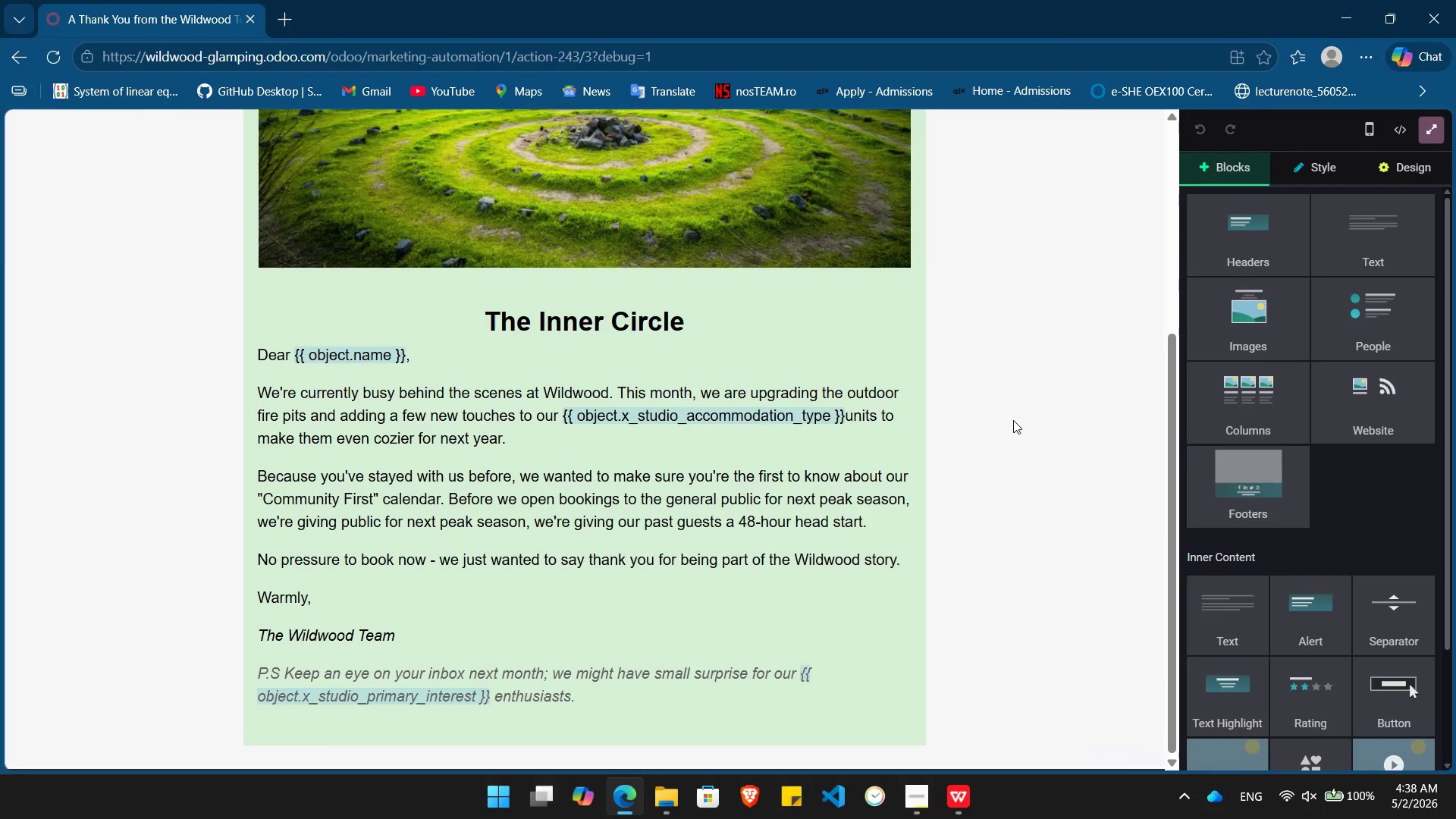 
key(PrintScreen)
 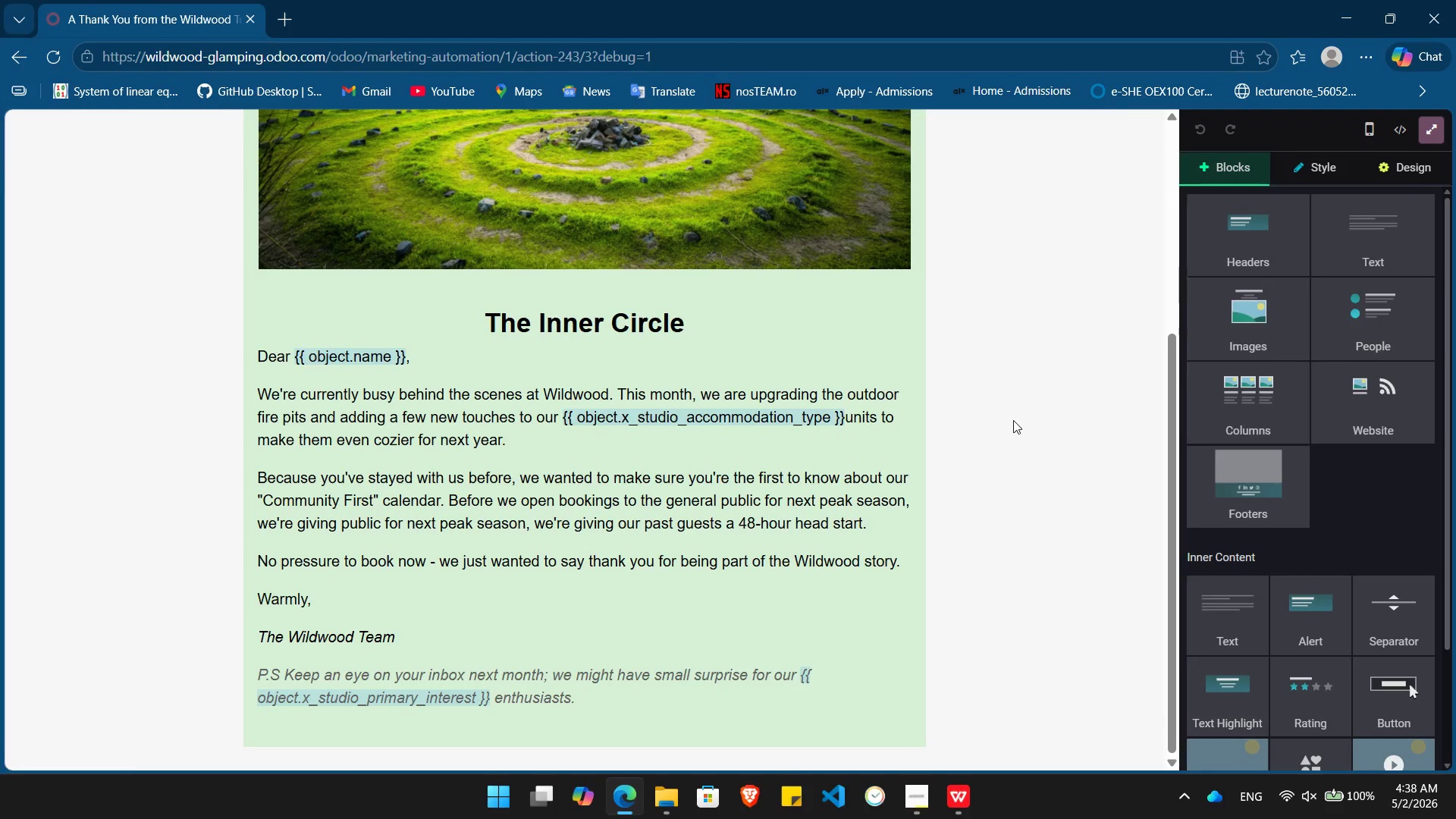 
wait(5.38)
 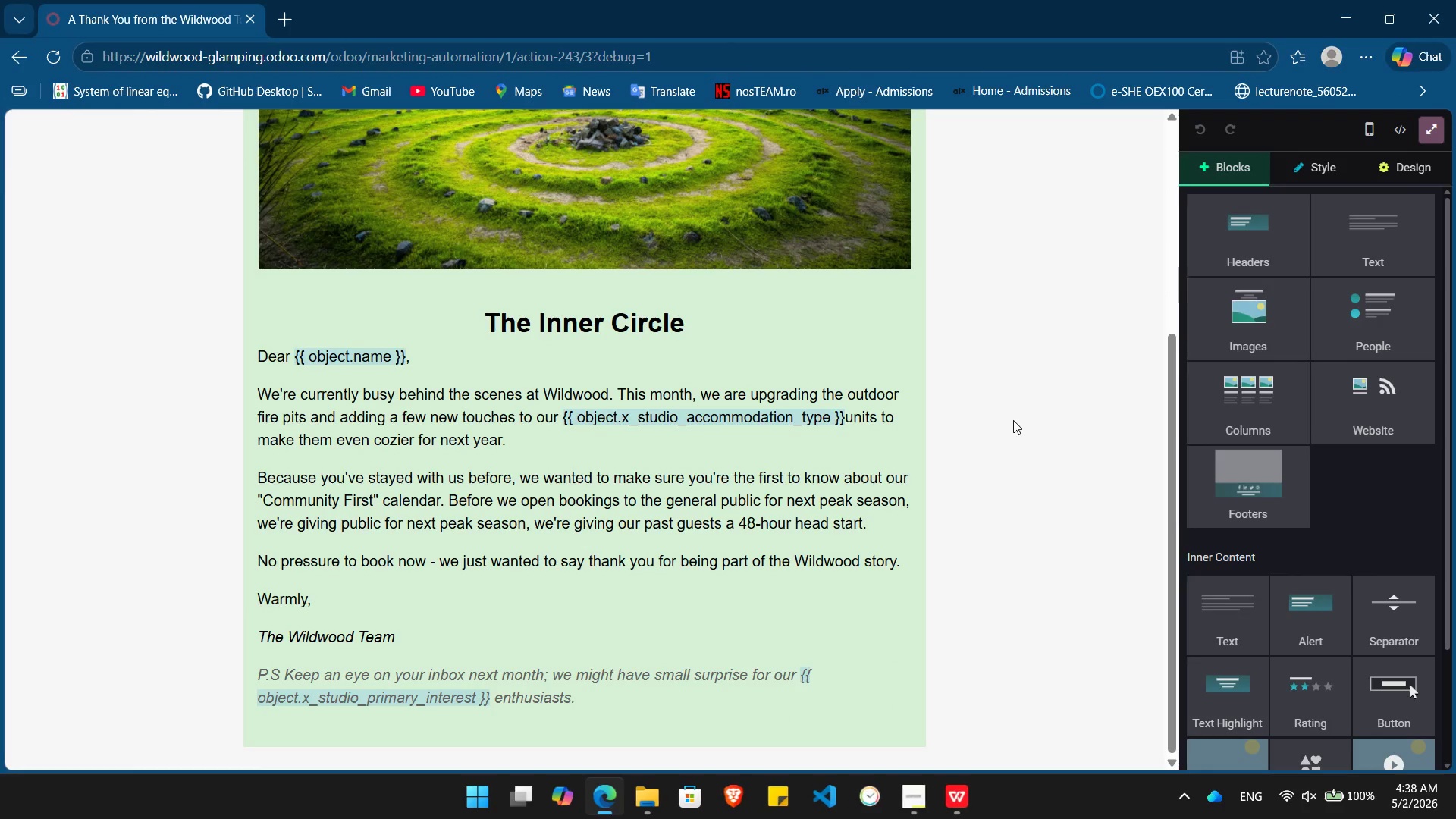 
key(PrintScreen)
 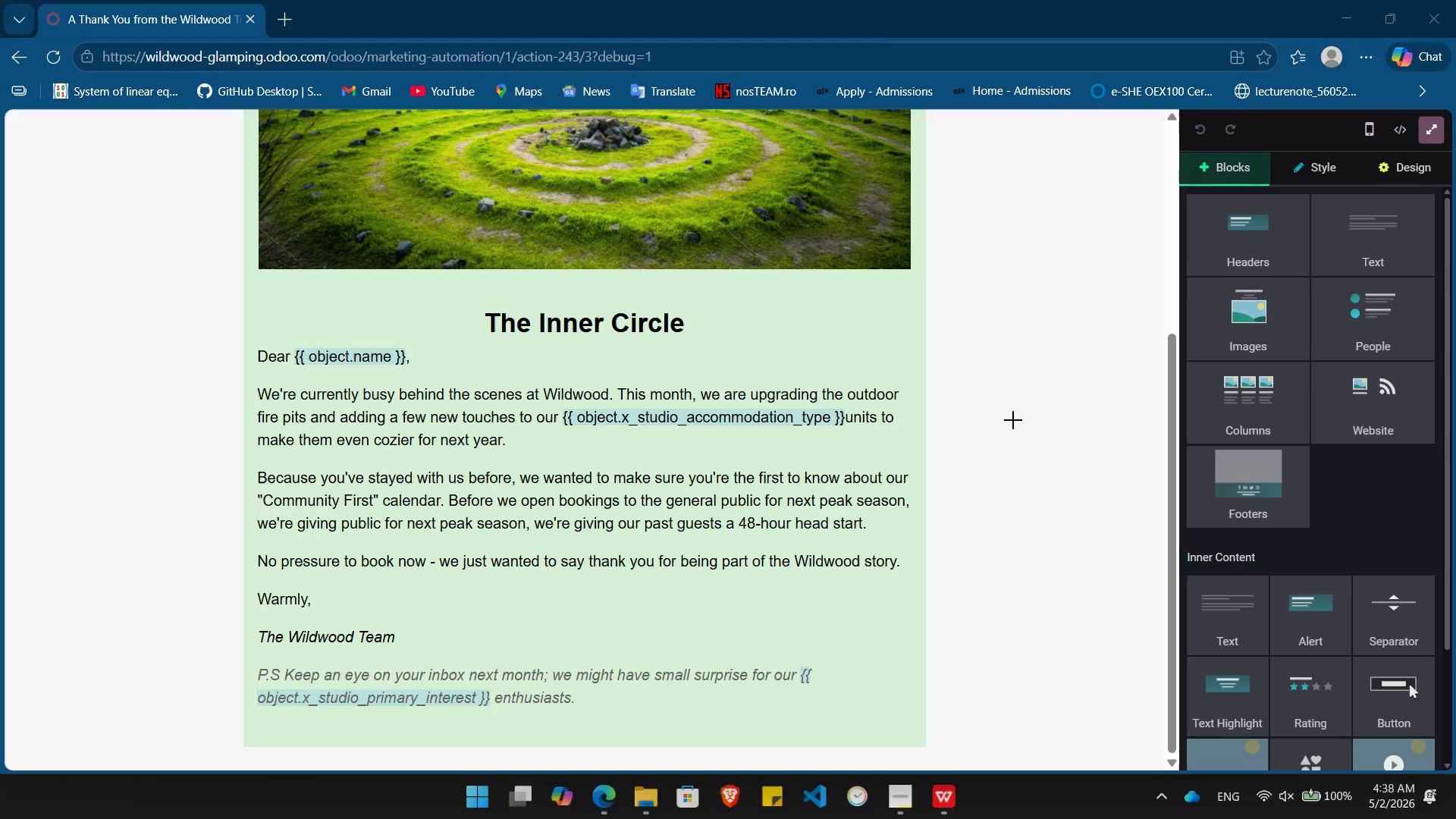 
left_click([1013, 420])
 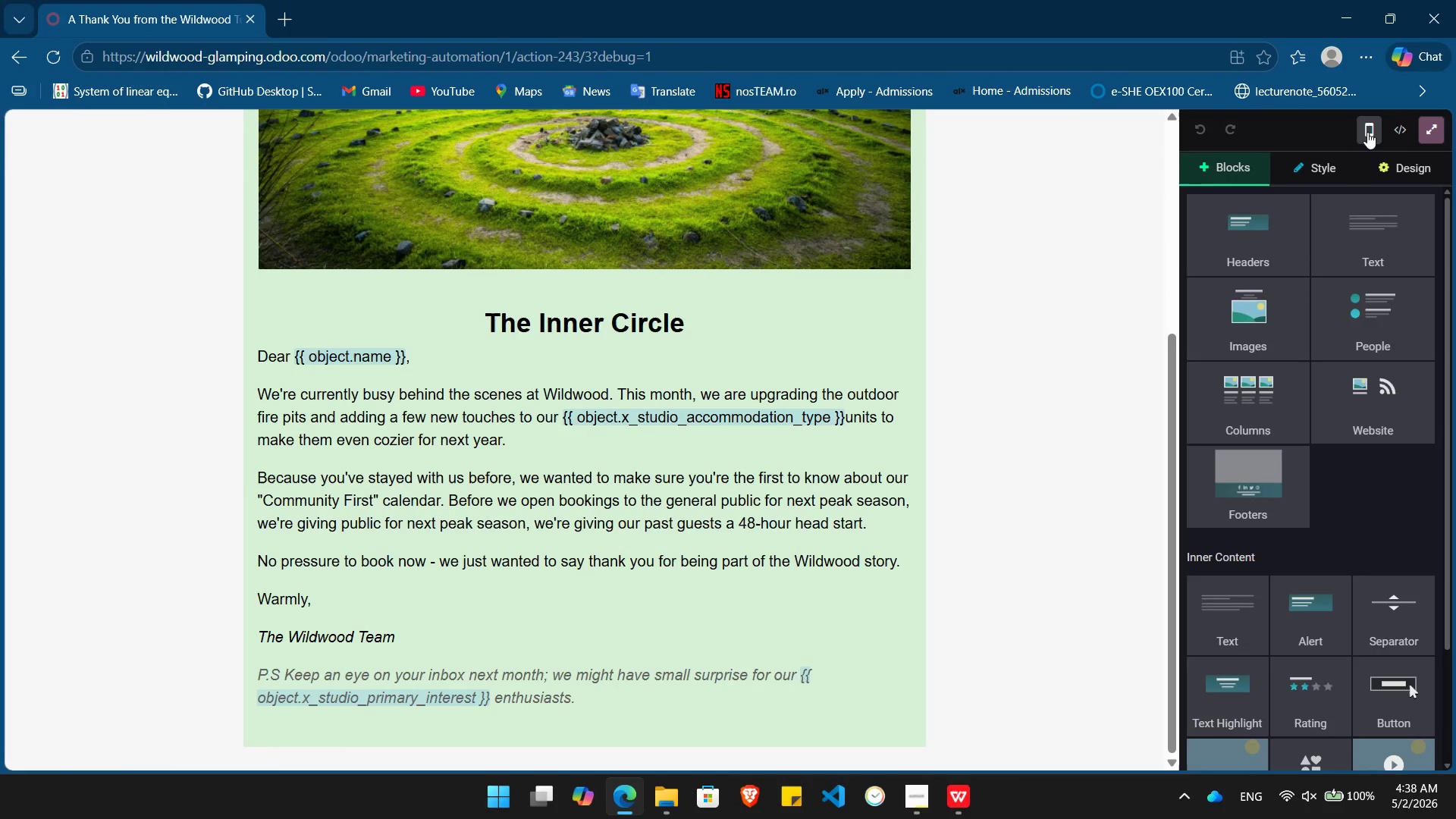 
left_click([1367, 130])
 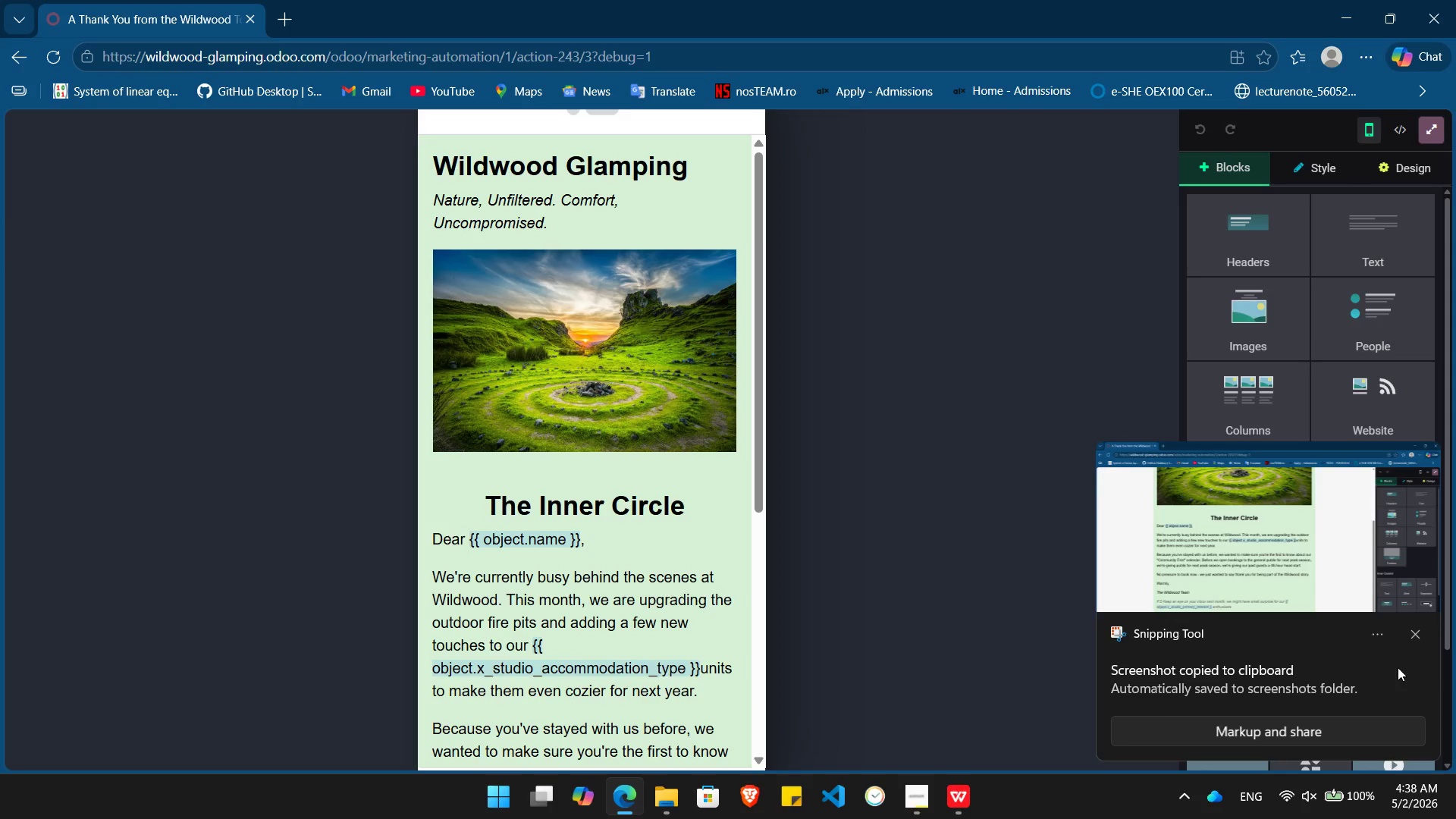 
left_click([1417, 634])
 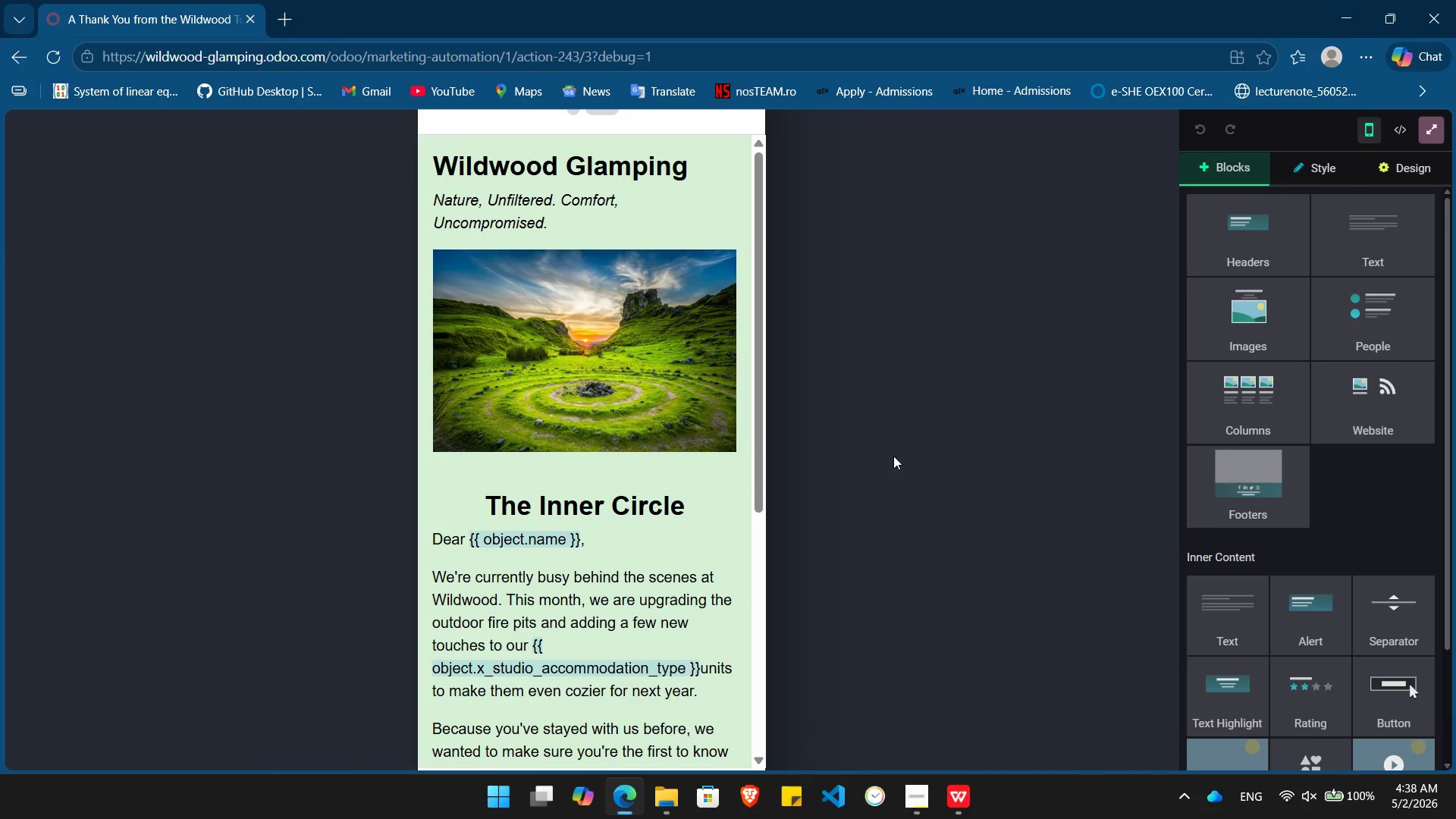 
key(PrintScreen)
 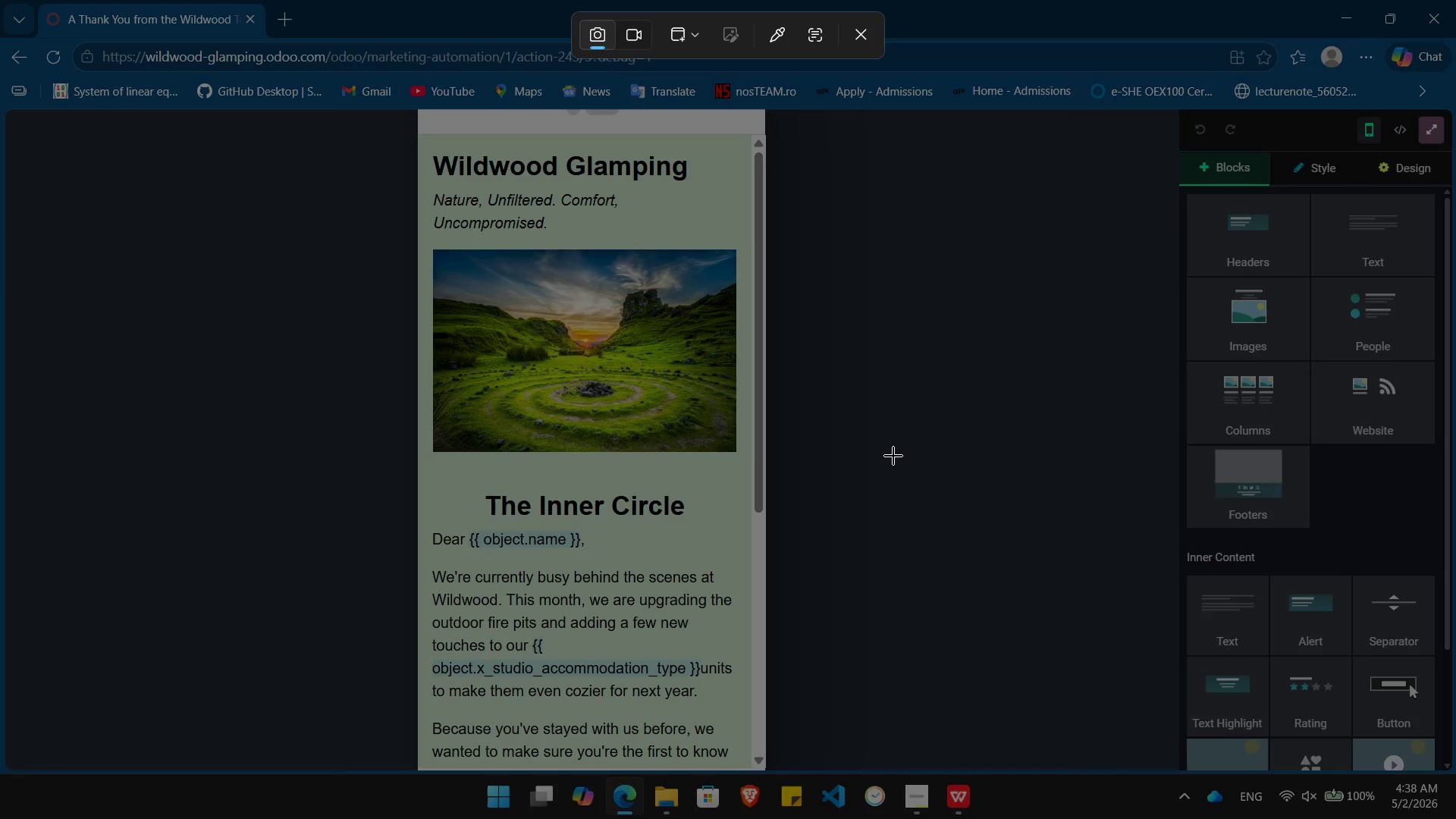 
left_click([893, 456])
 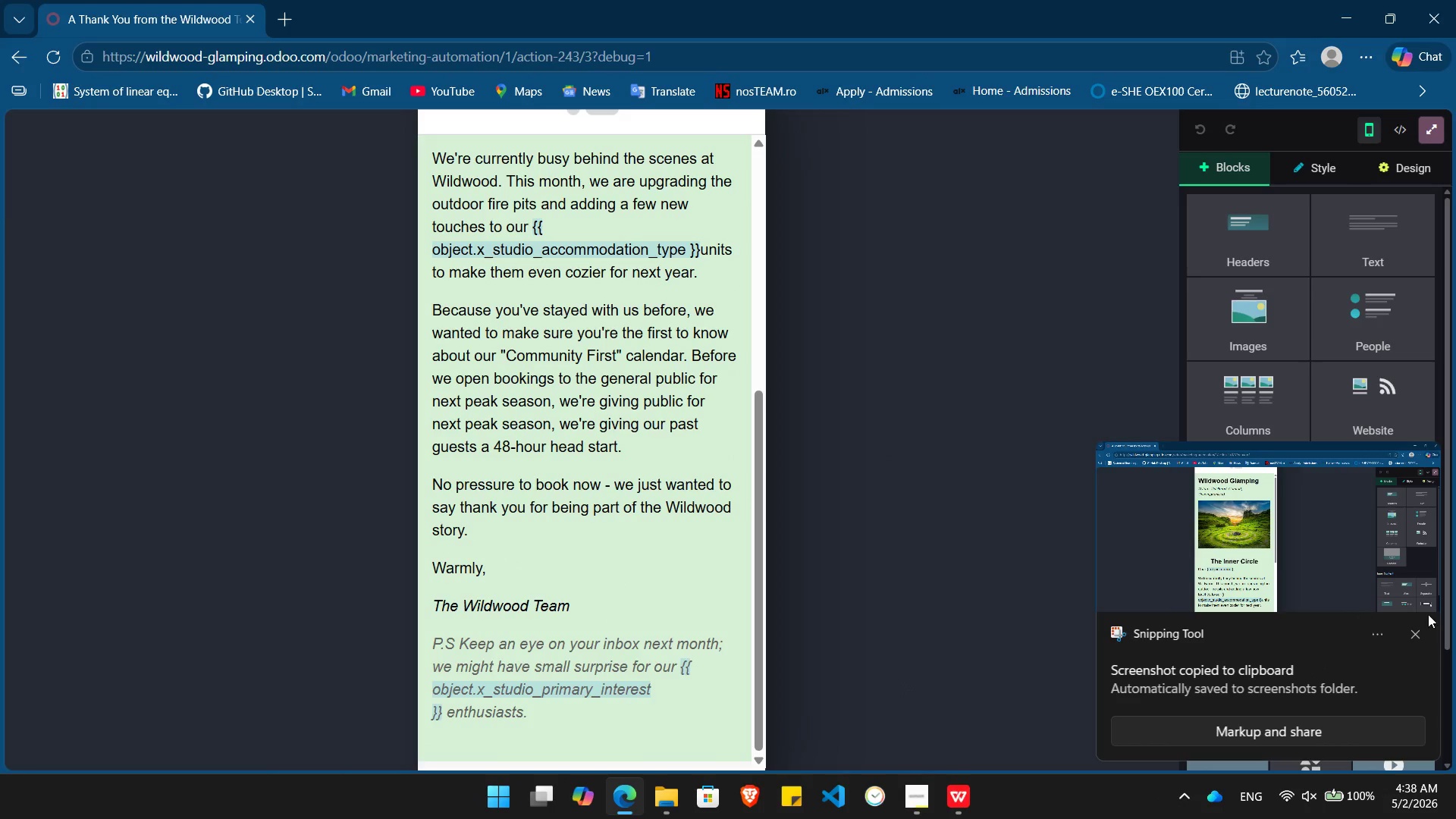 
left_click([1414, 637])
 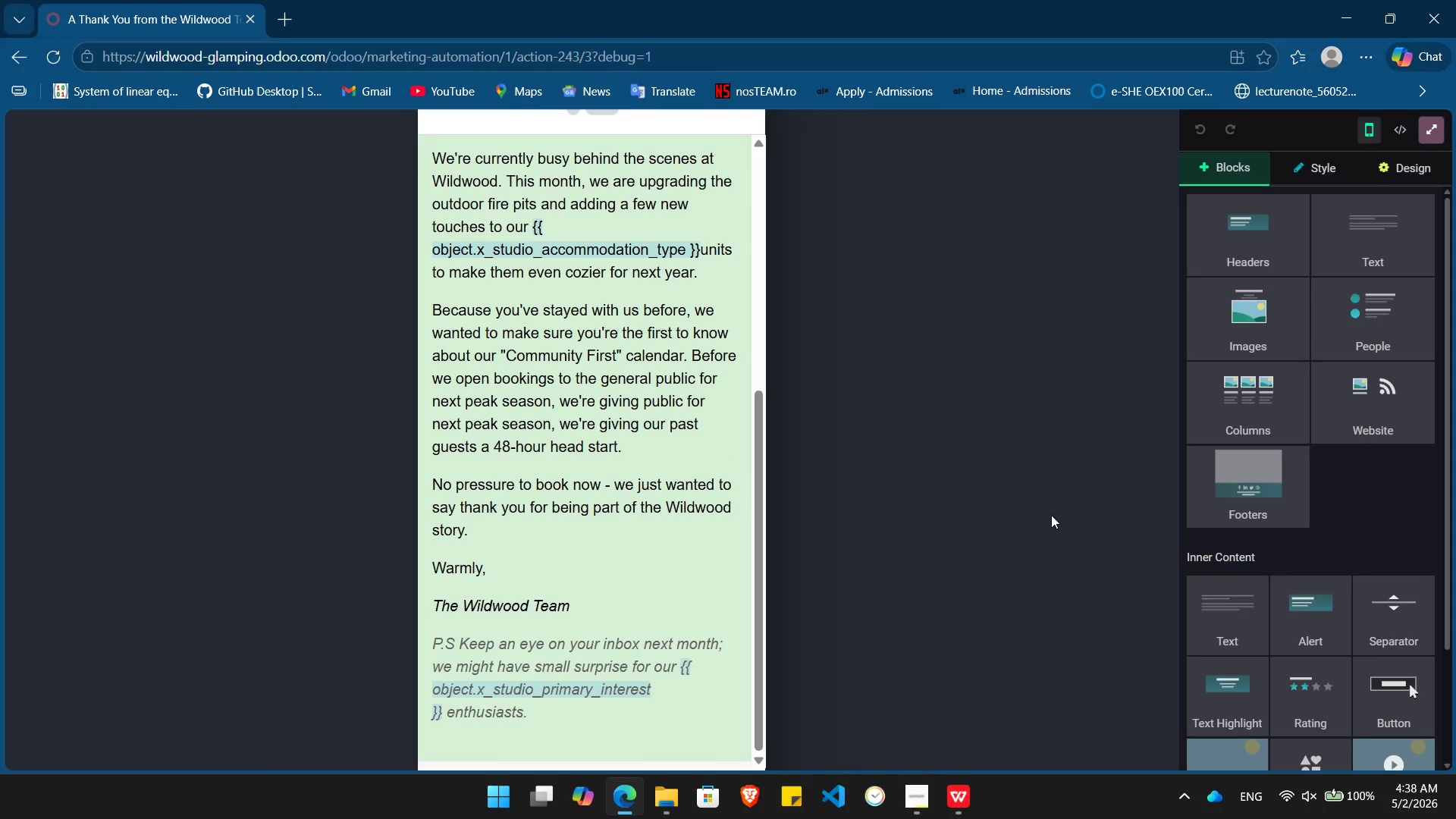 
key(PrintScreen)
 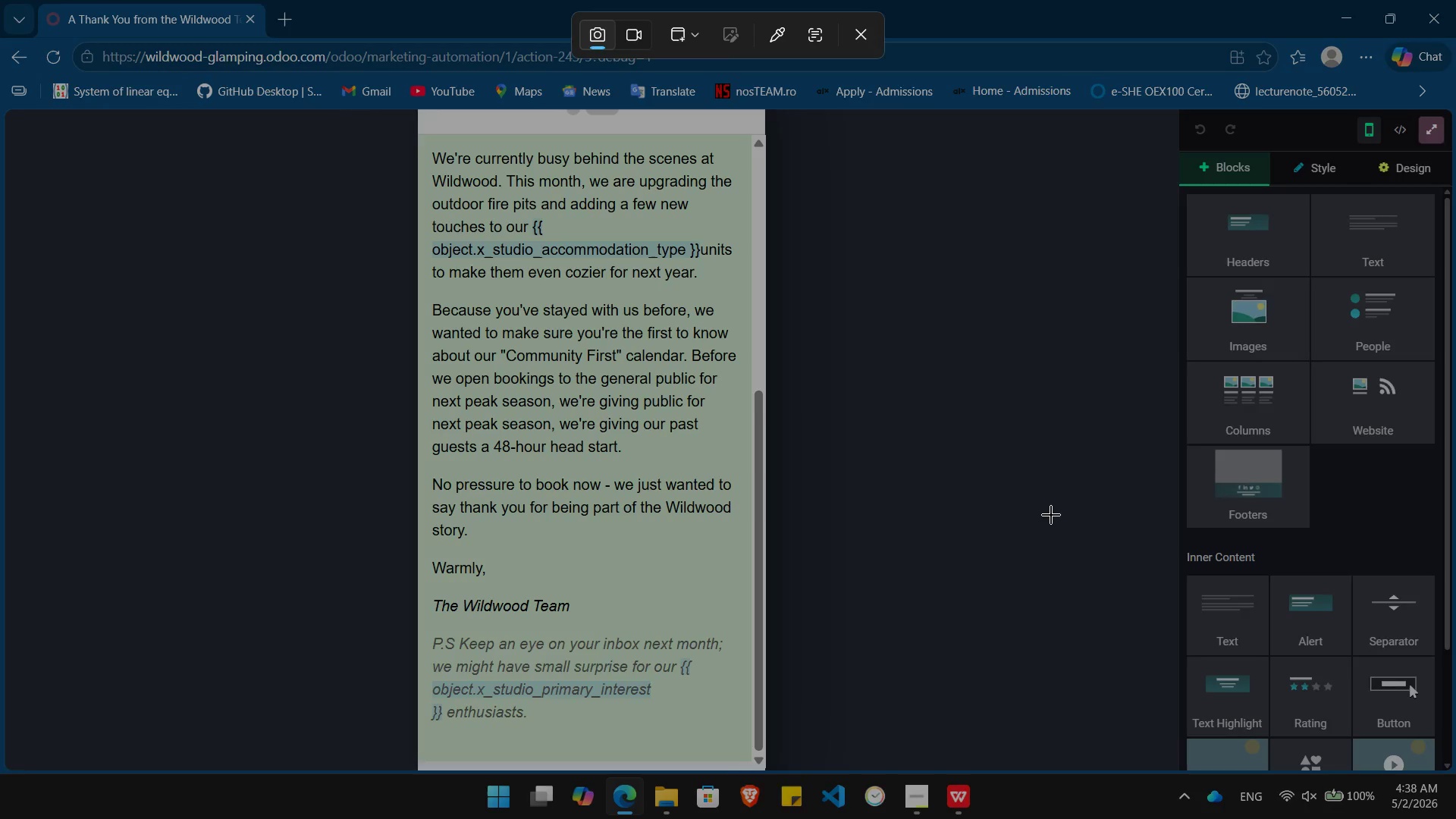 
left_click([1051, 515])
 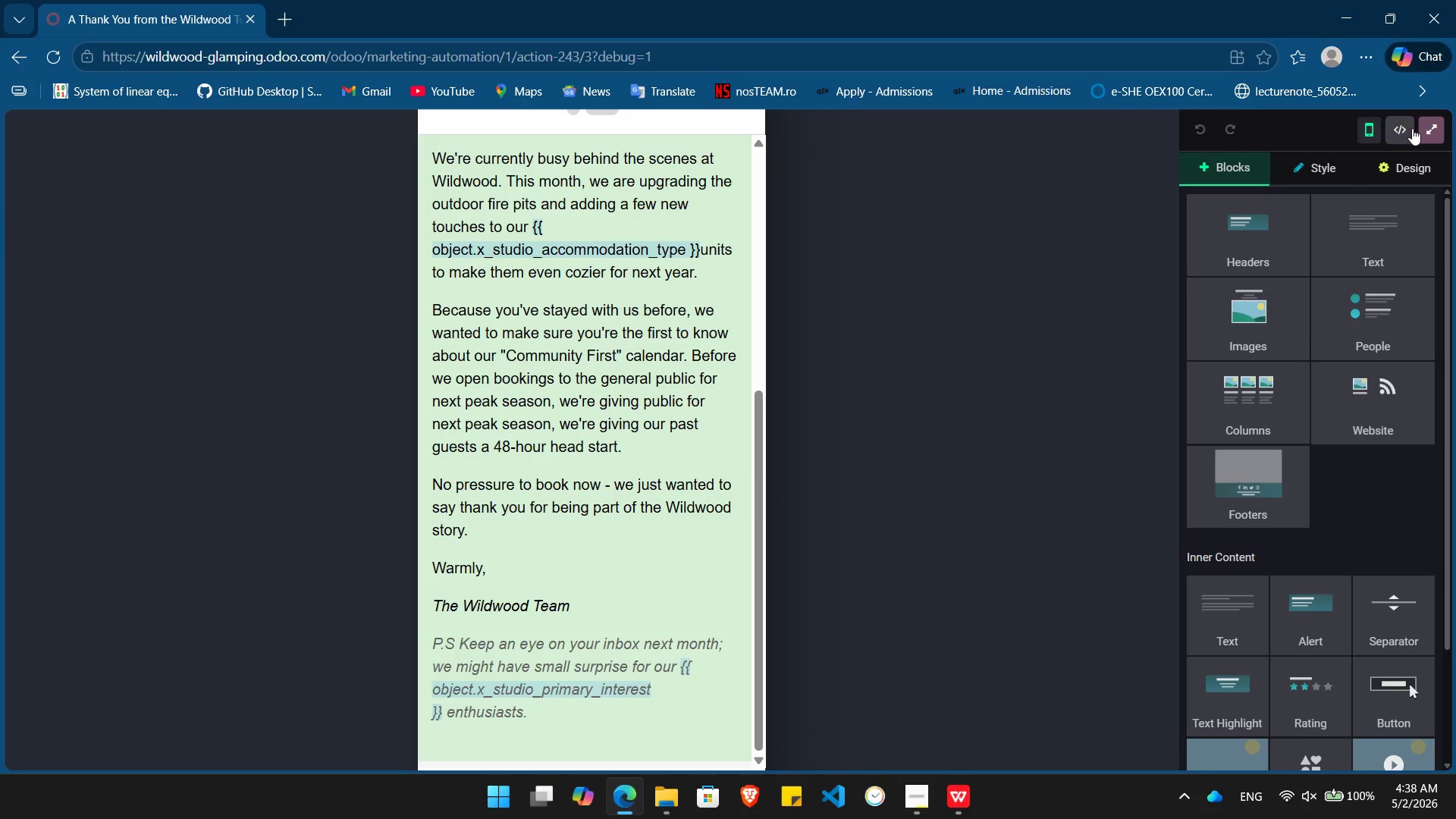 
left_click([1434, 130])
 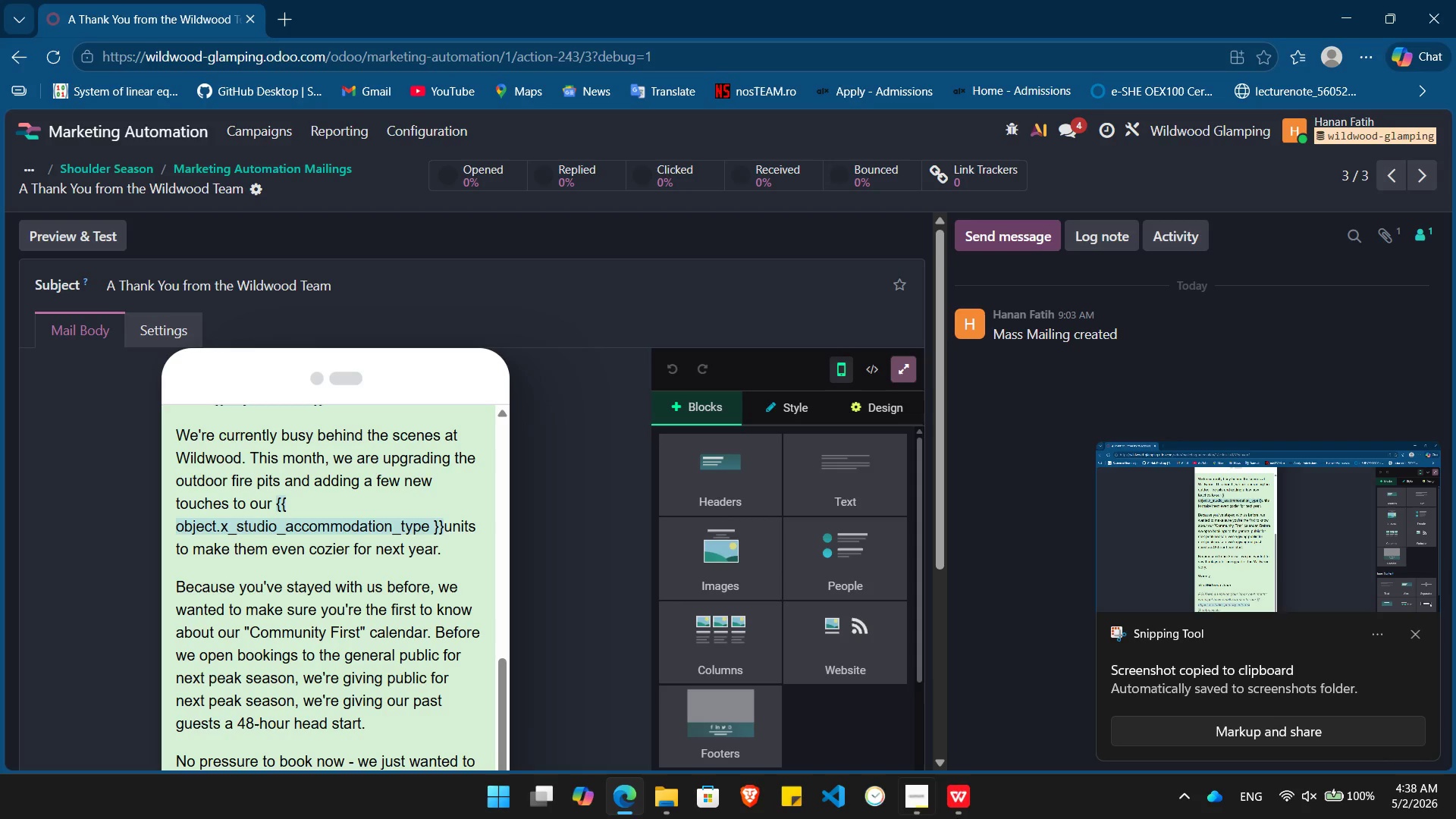 
left_click([924, 799])